 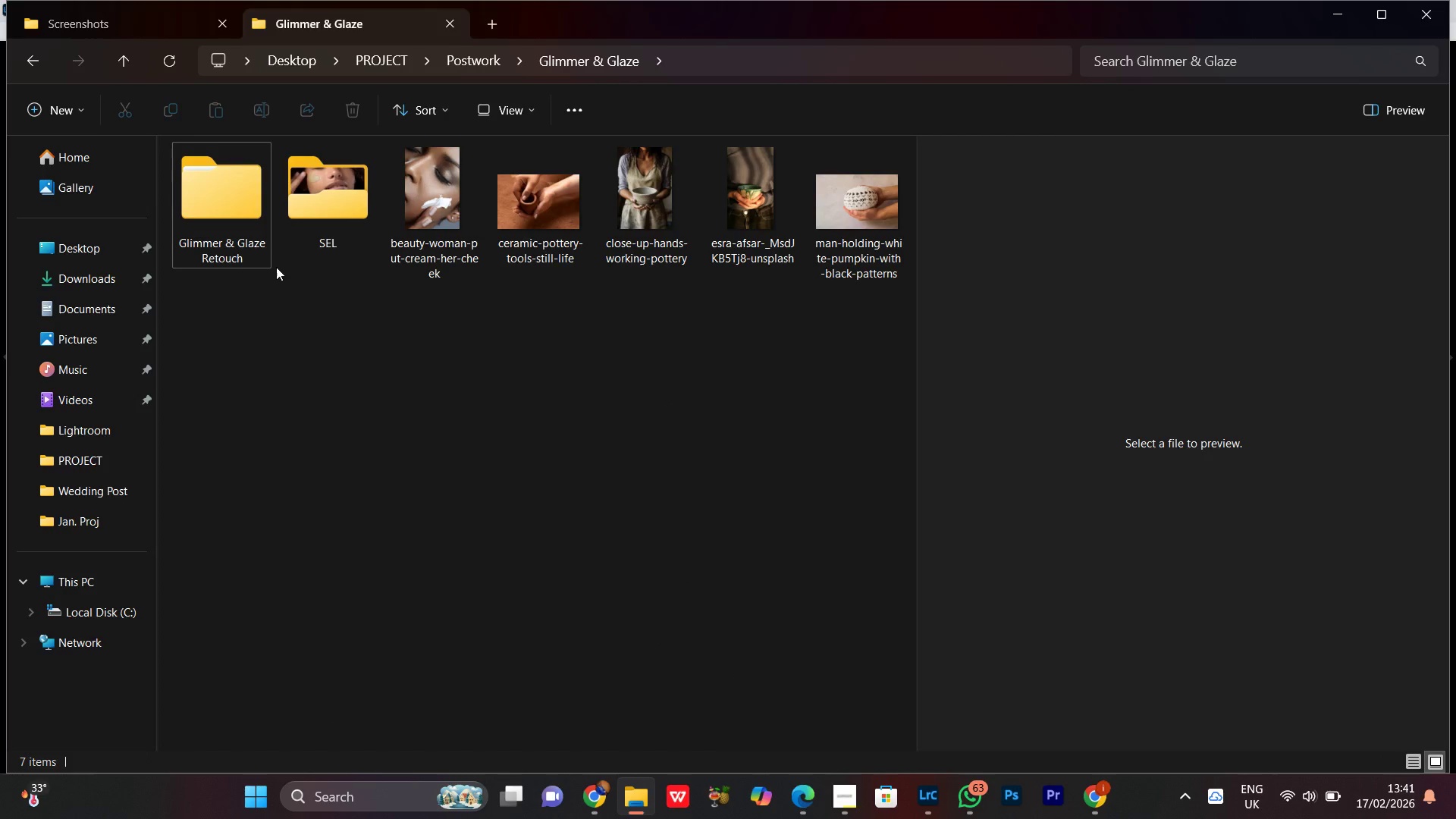 
left_click([457, 225])
 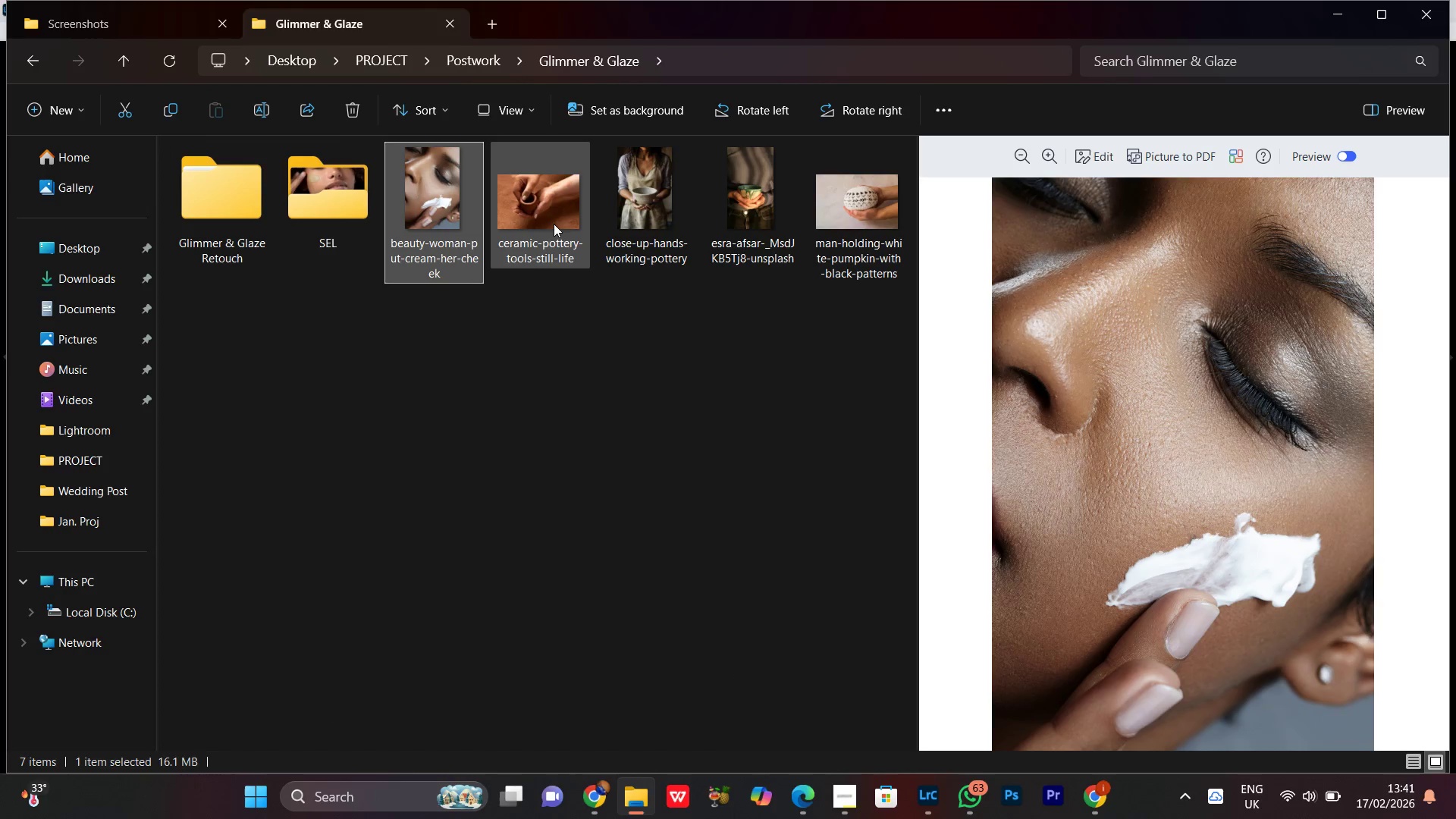 
left_click([554, 218])
 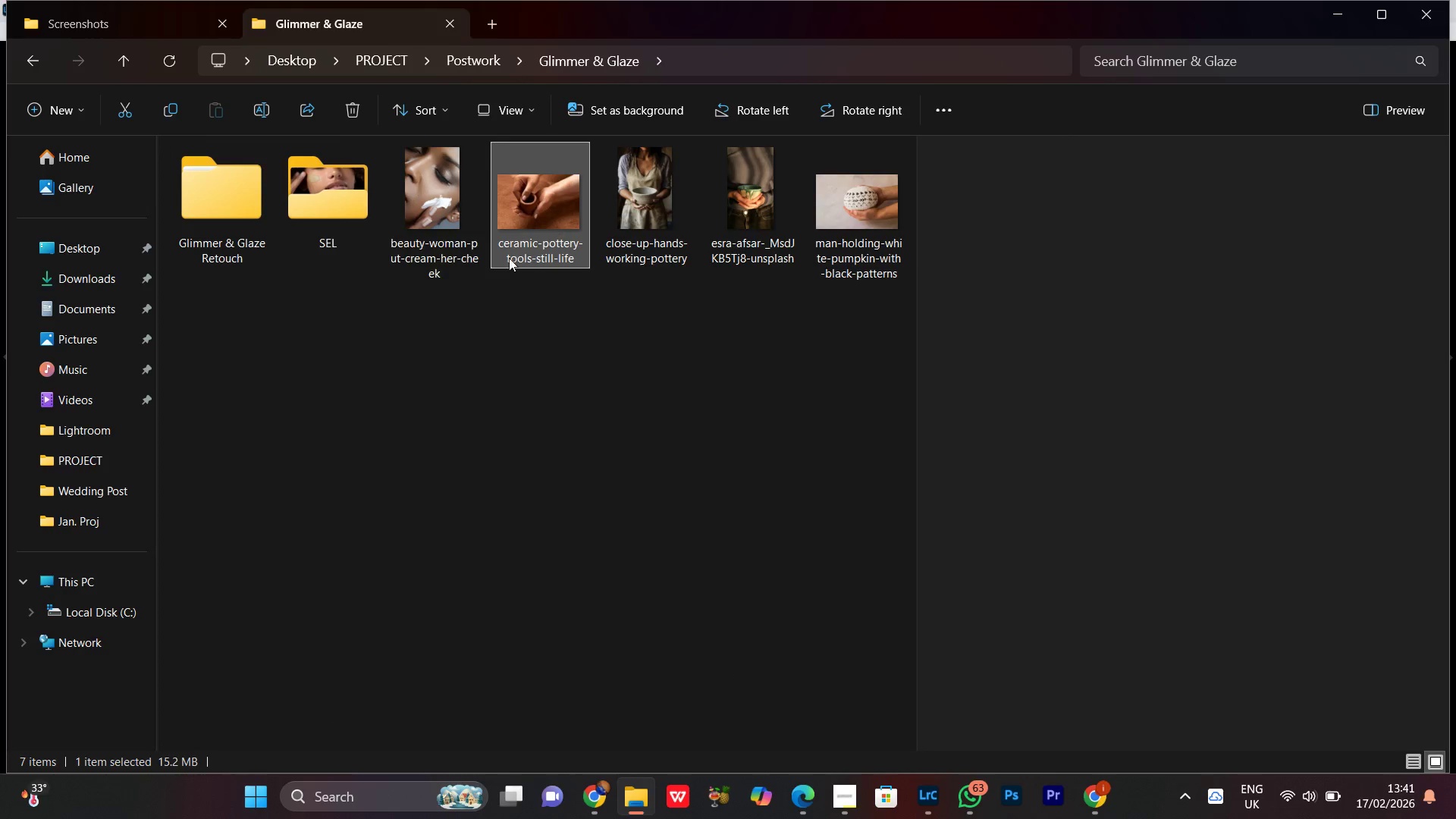 
left_click([437, 206])
 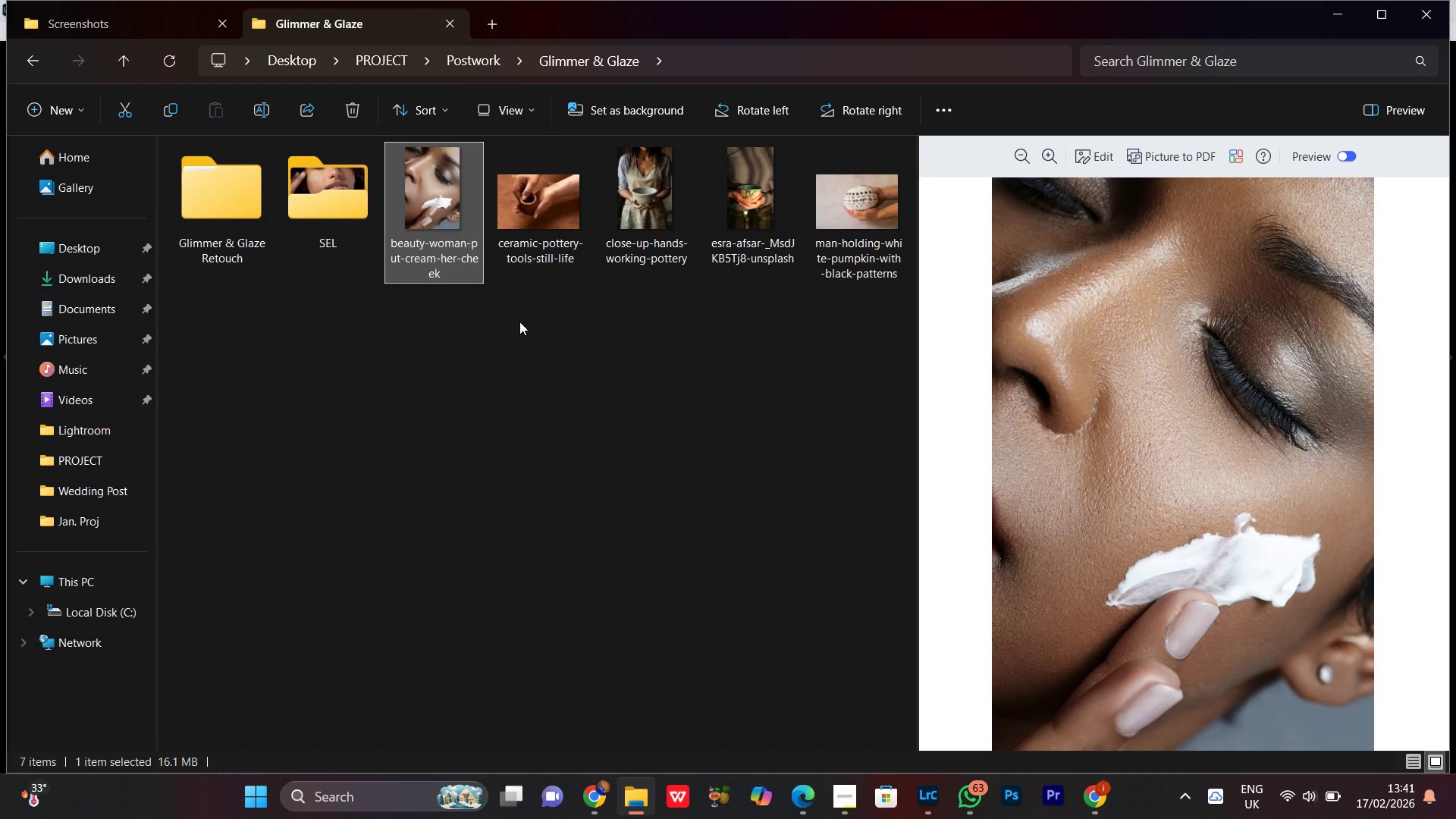 
wait(5.27)
 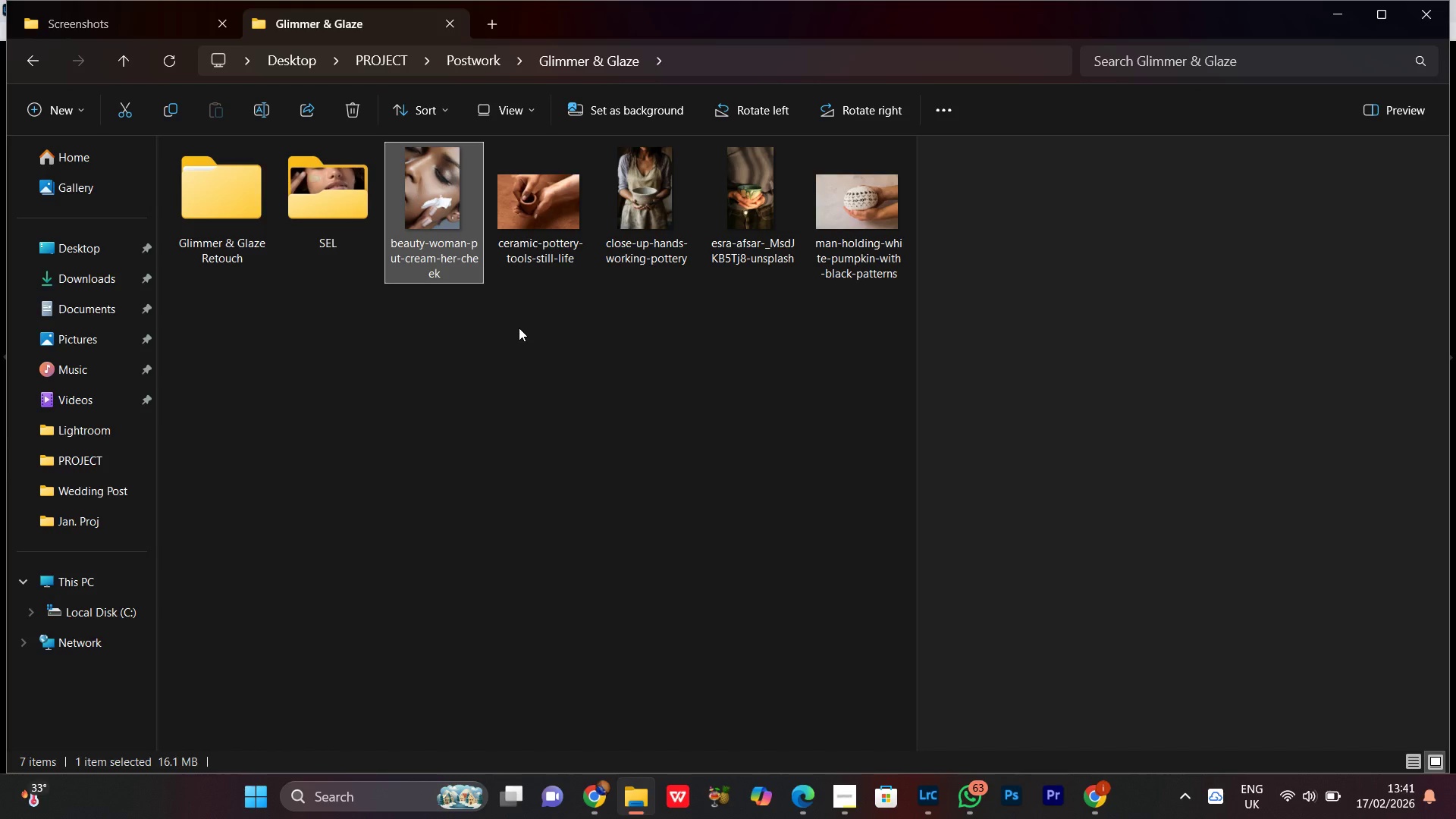 
left_click([566, 199])
 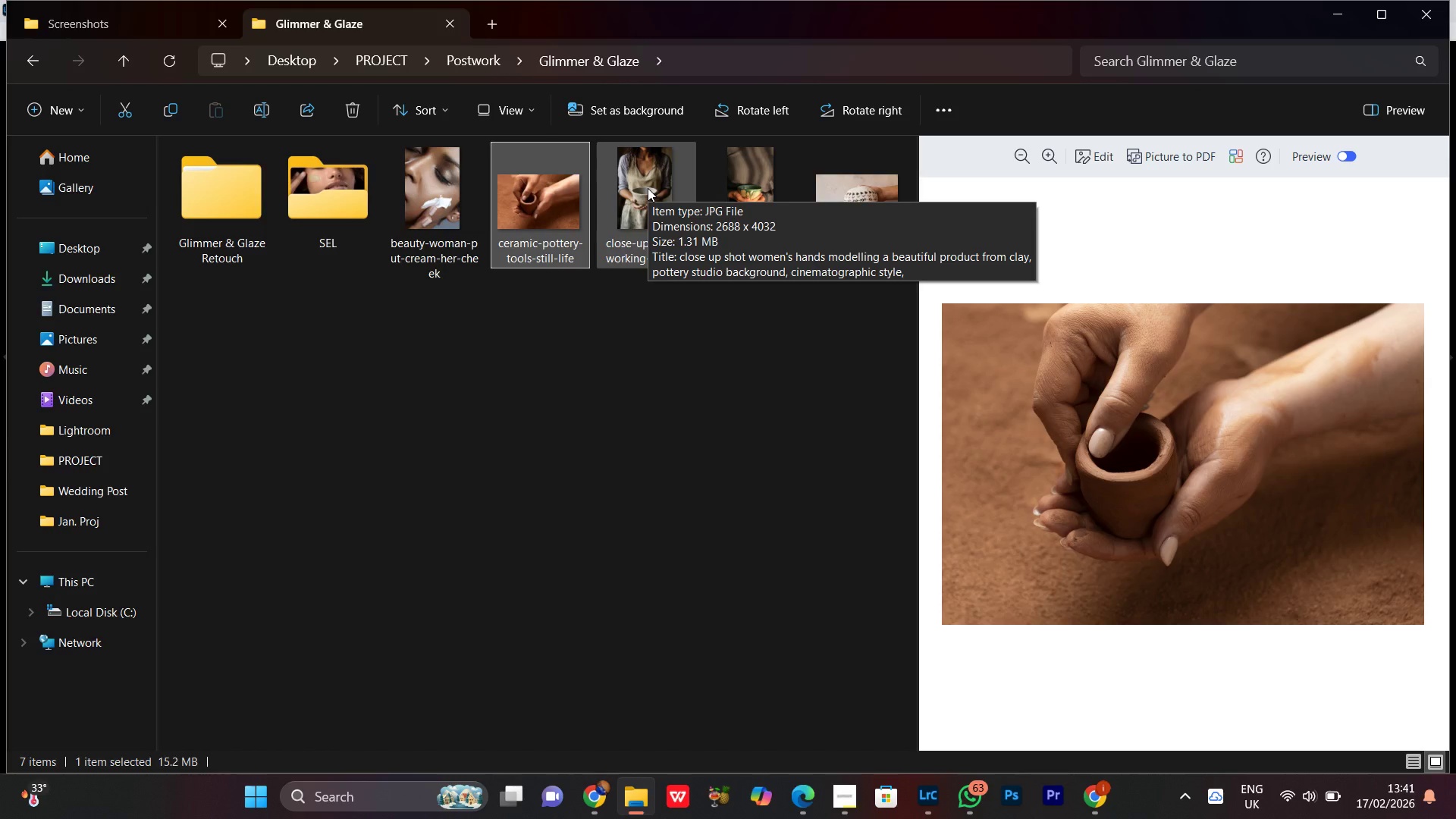 
left_click([648, 188])
 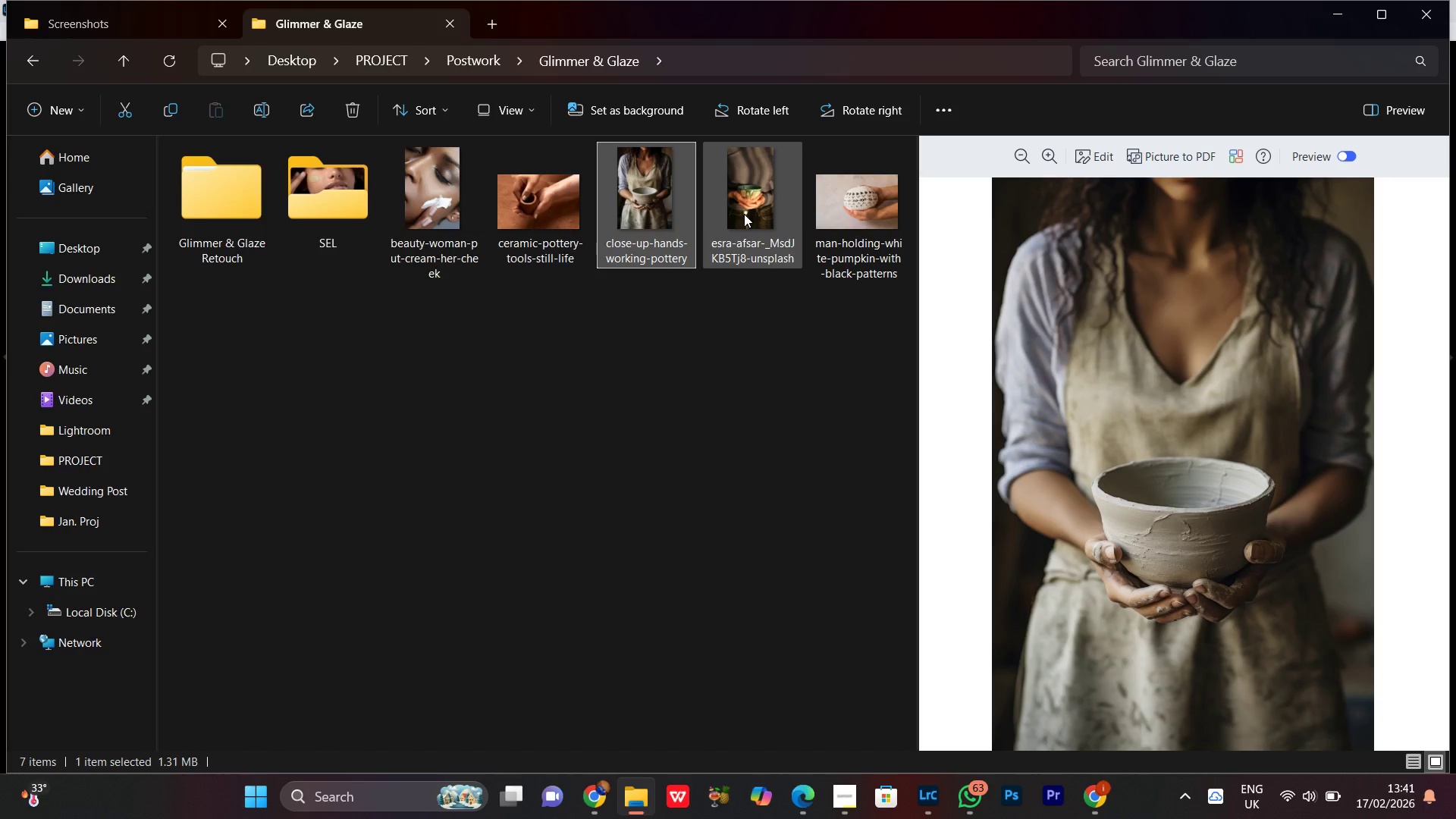 
left_click([744, 214])
 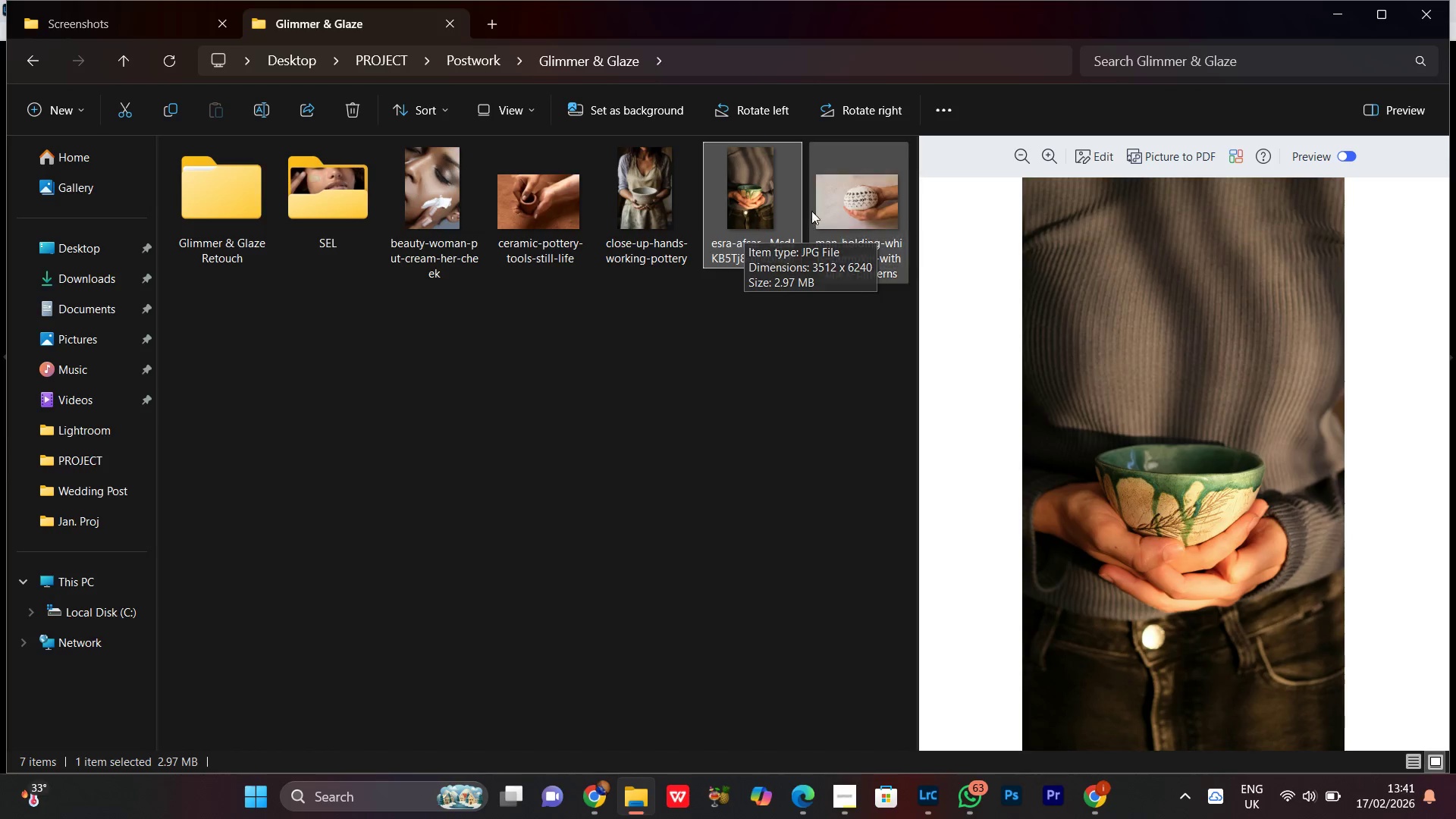 
left_click([849, 228])
 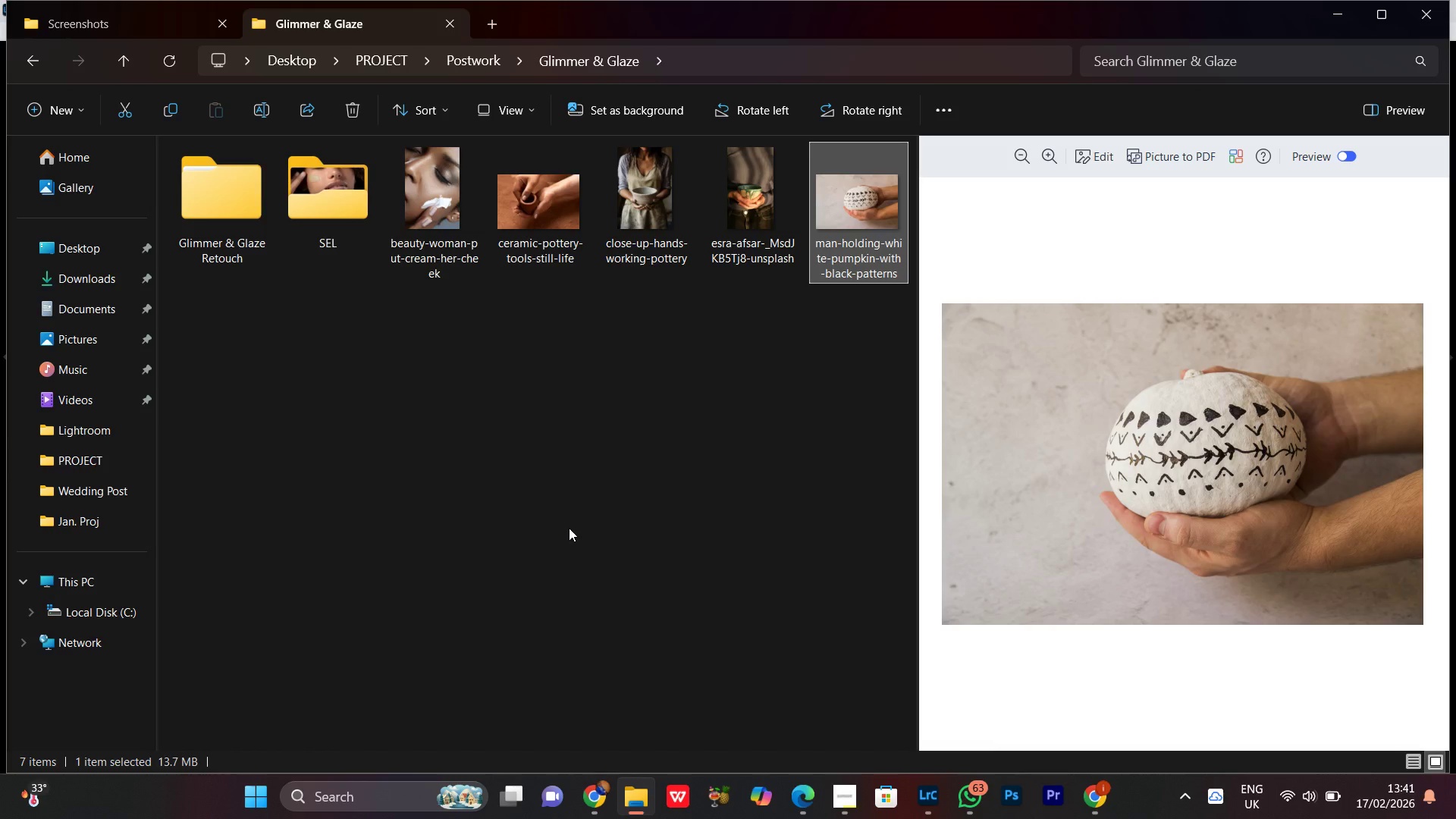 
left_click([569, 528])
 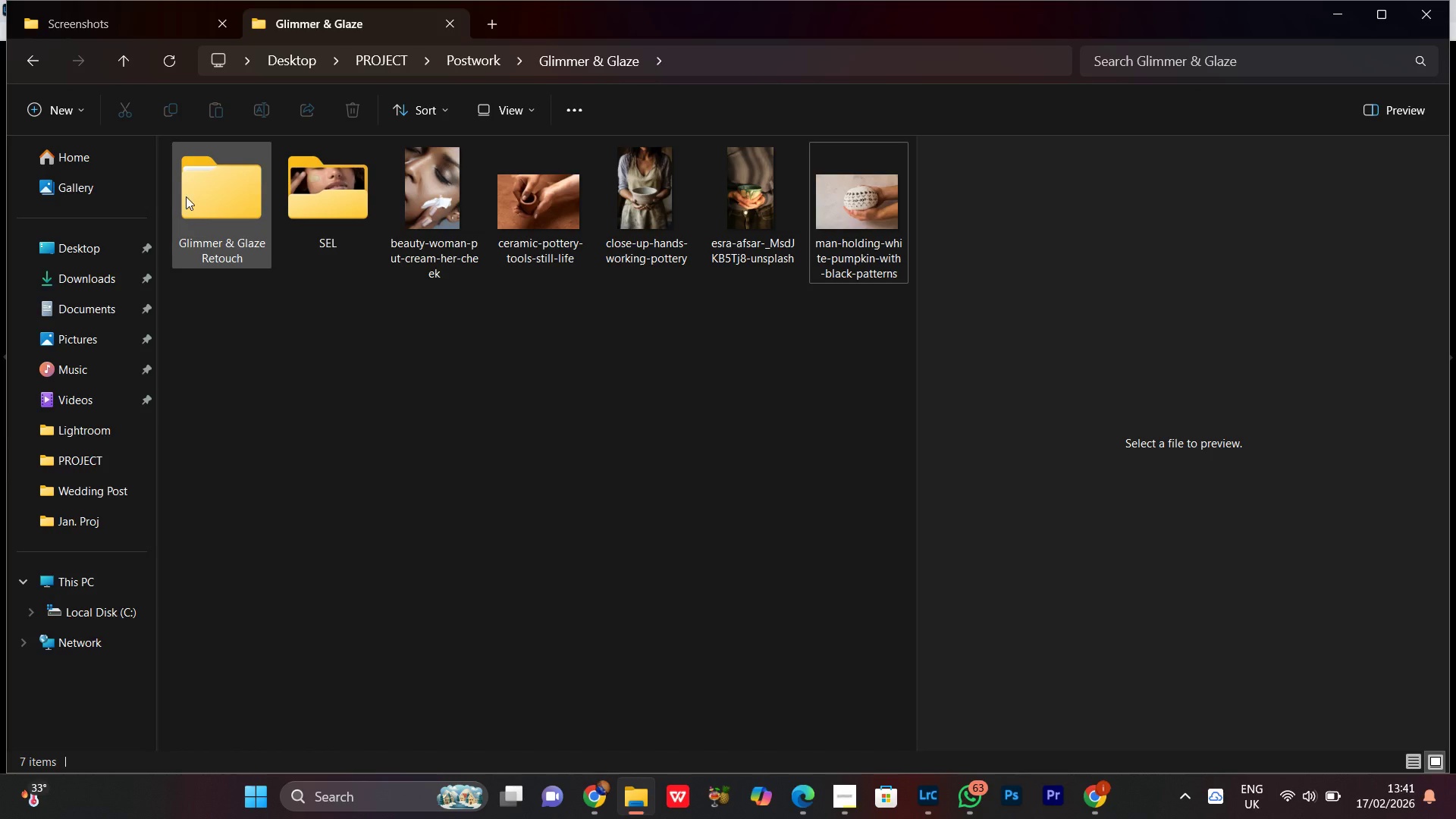 
left_click([186, 196])
 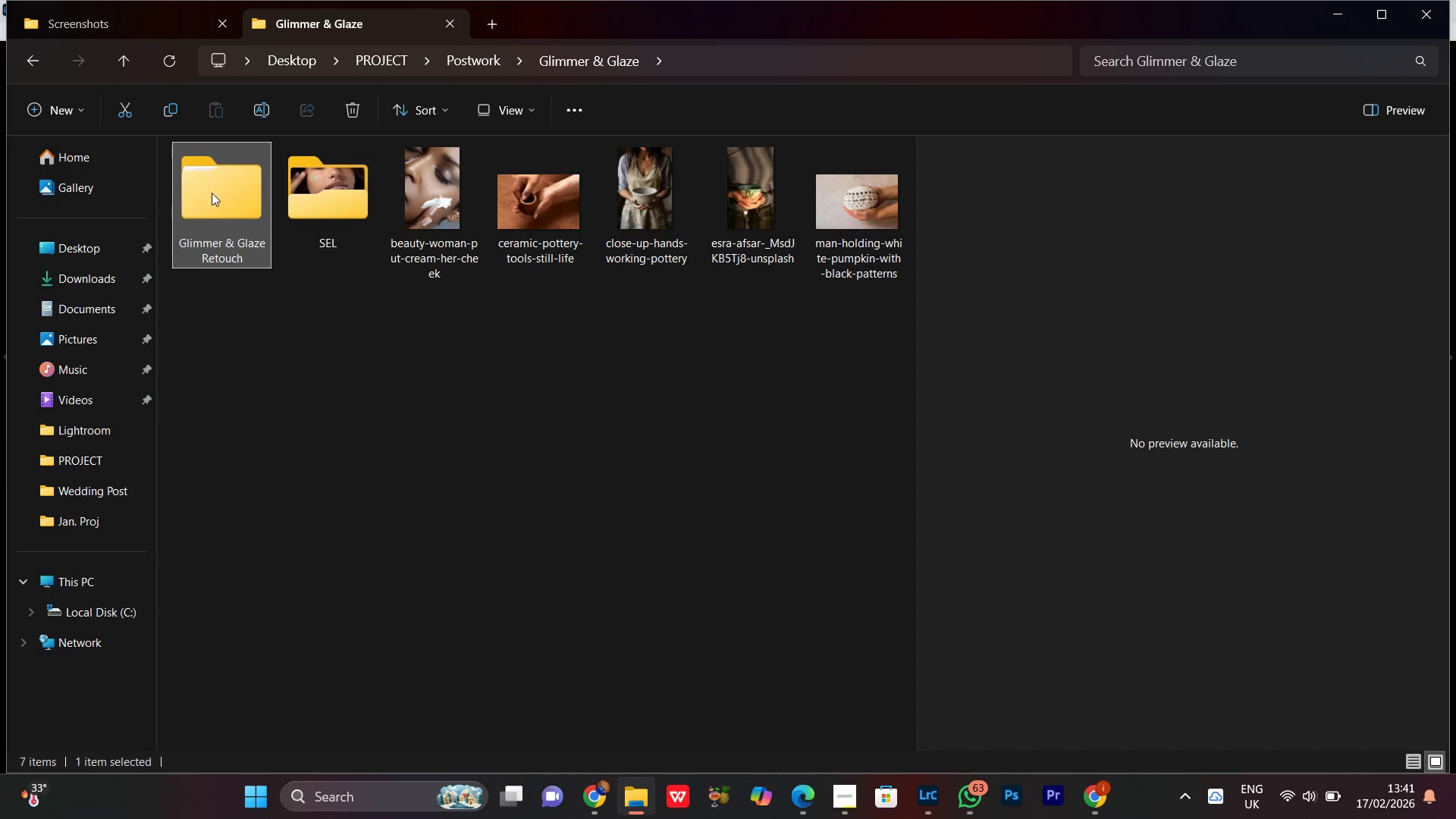 
wait(5.06)
 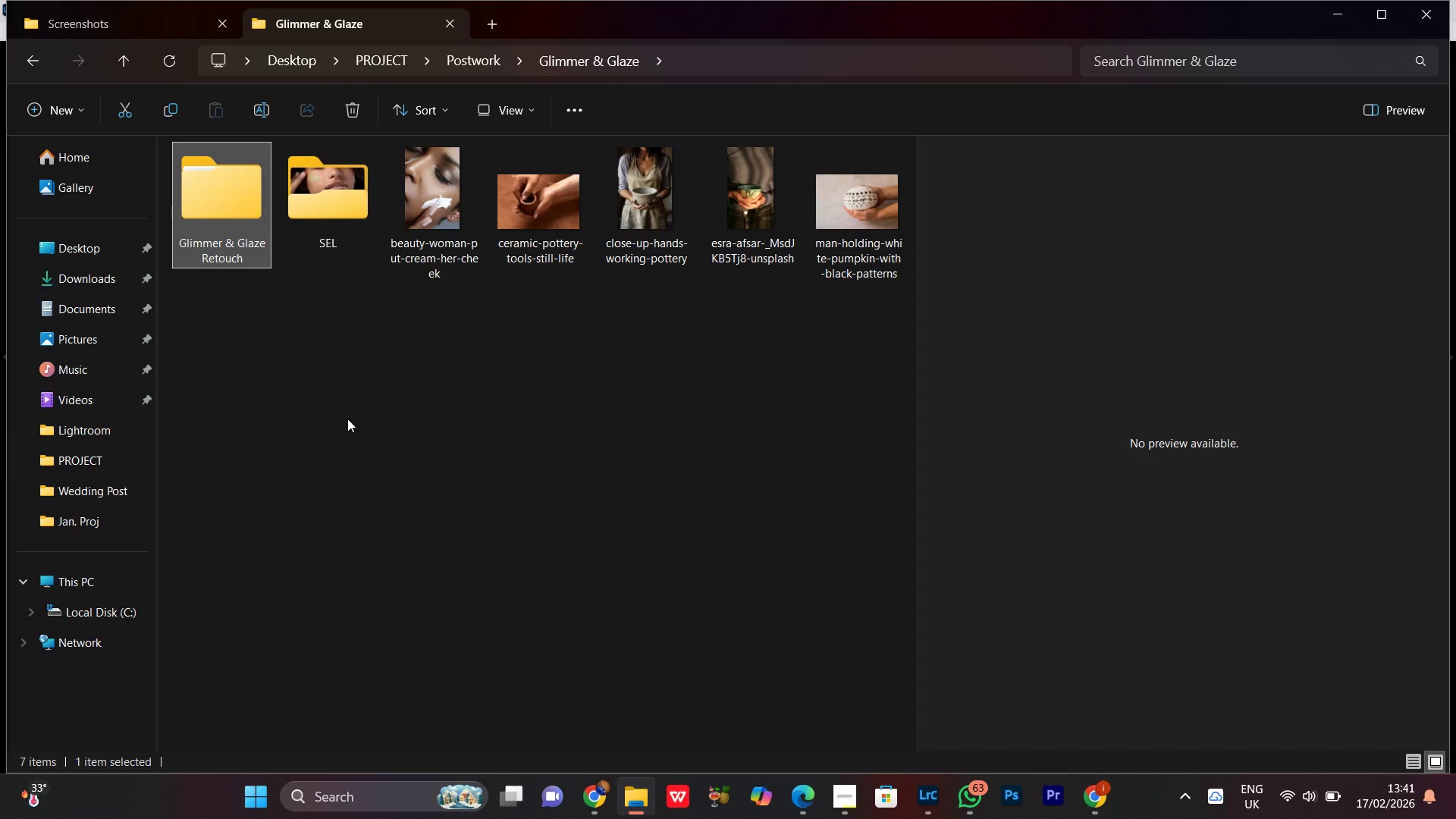 
left_click([347, 398])
 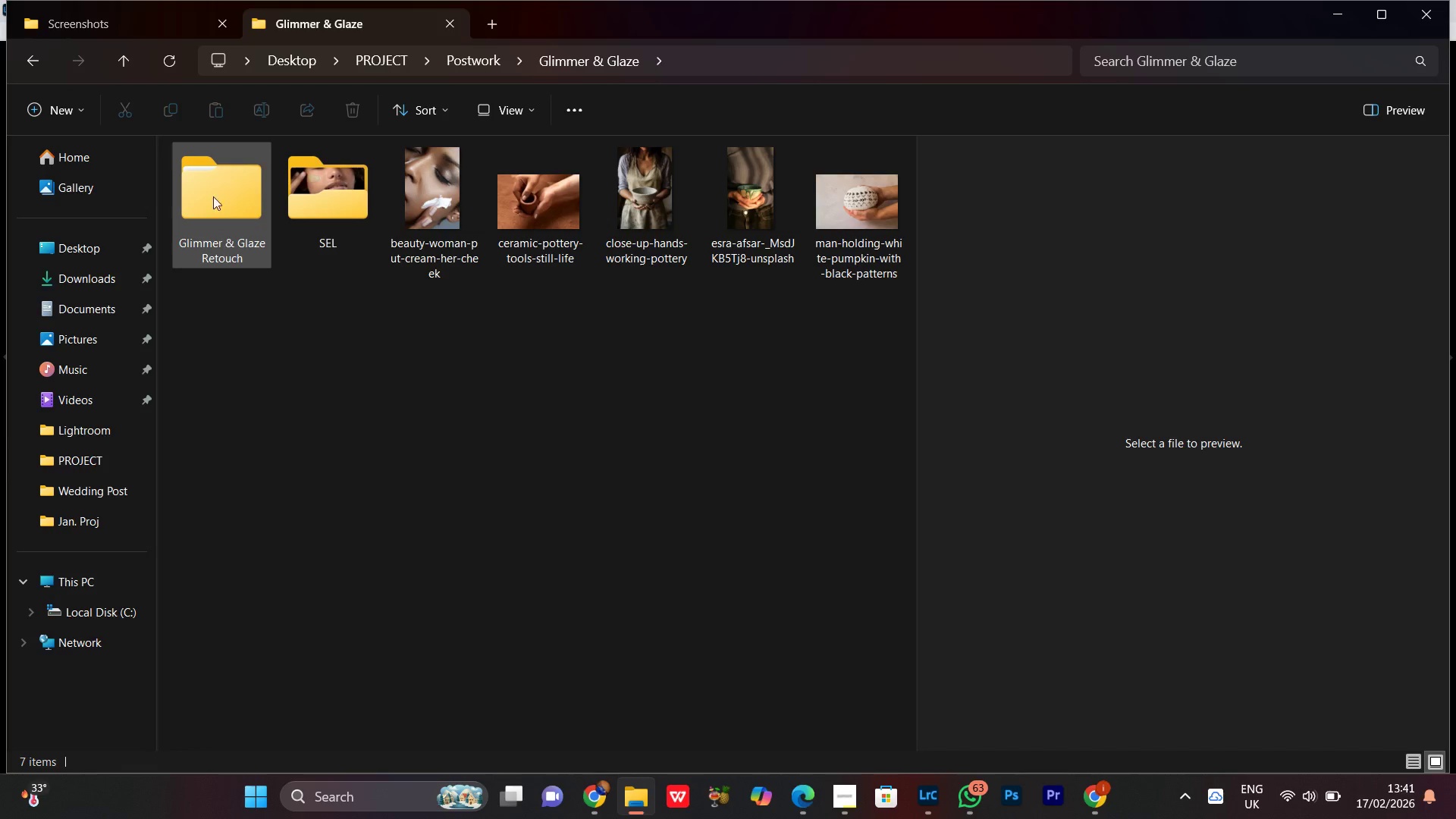 
left_click([217, 179])
 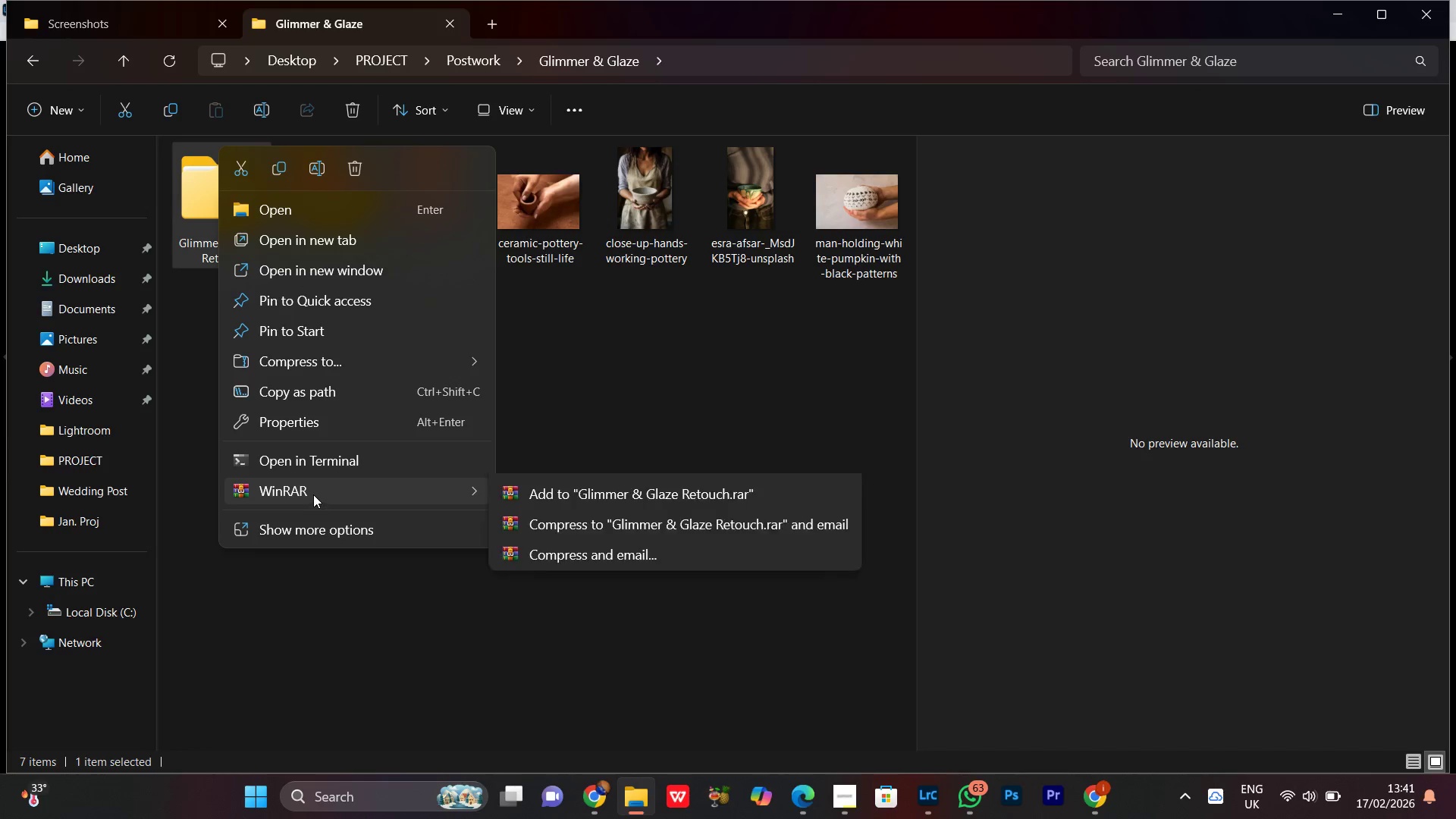 
left_click([590, 490])
 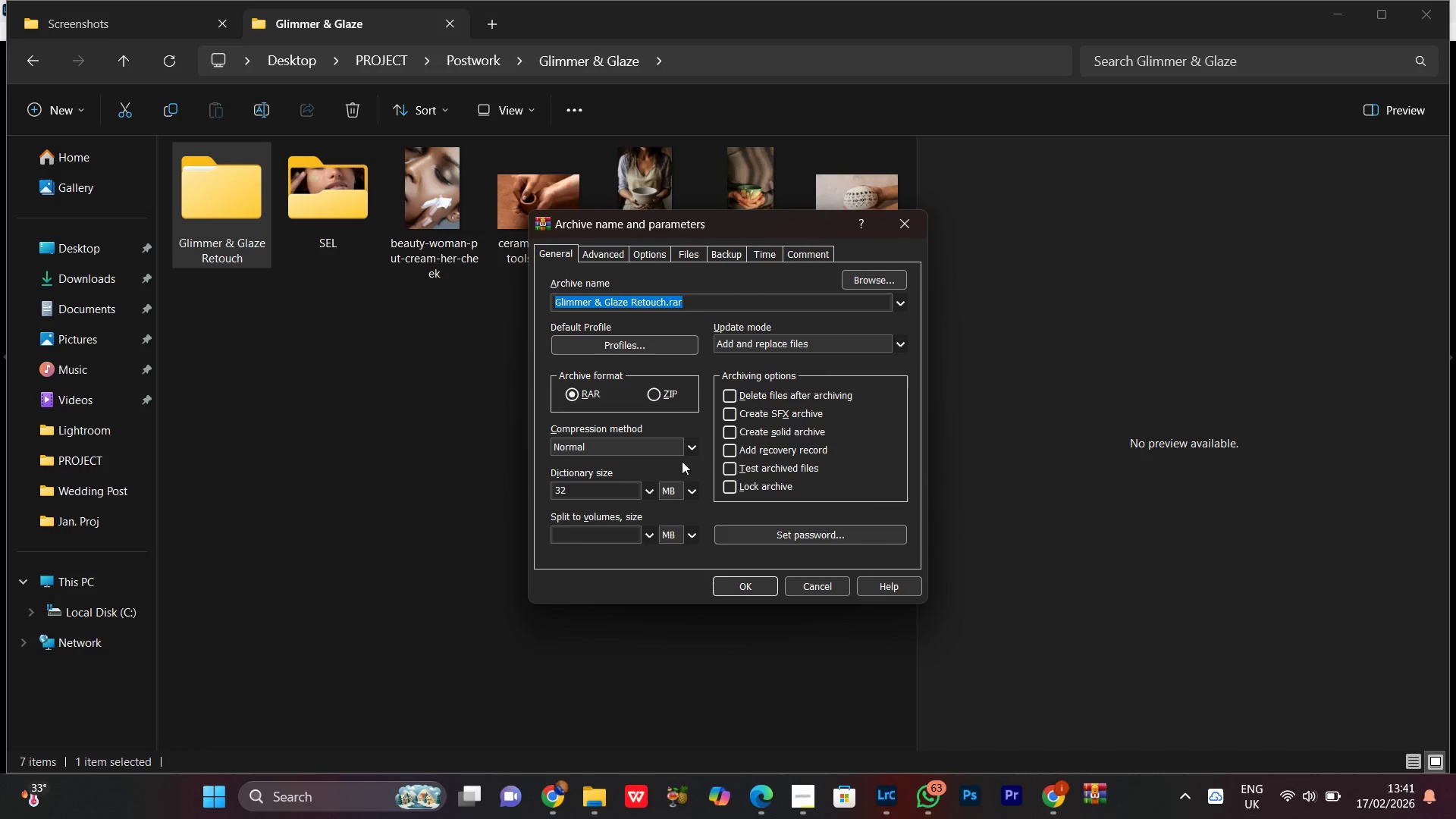 
left_click([672, 391])
 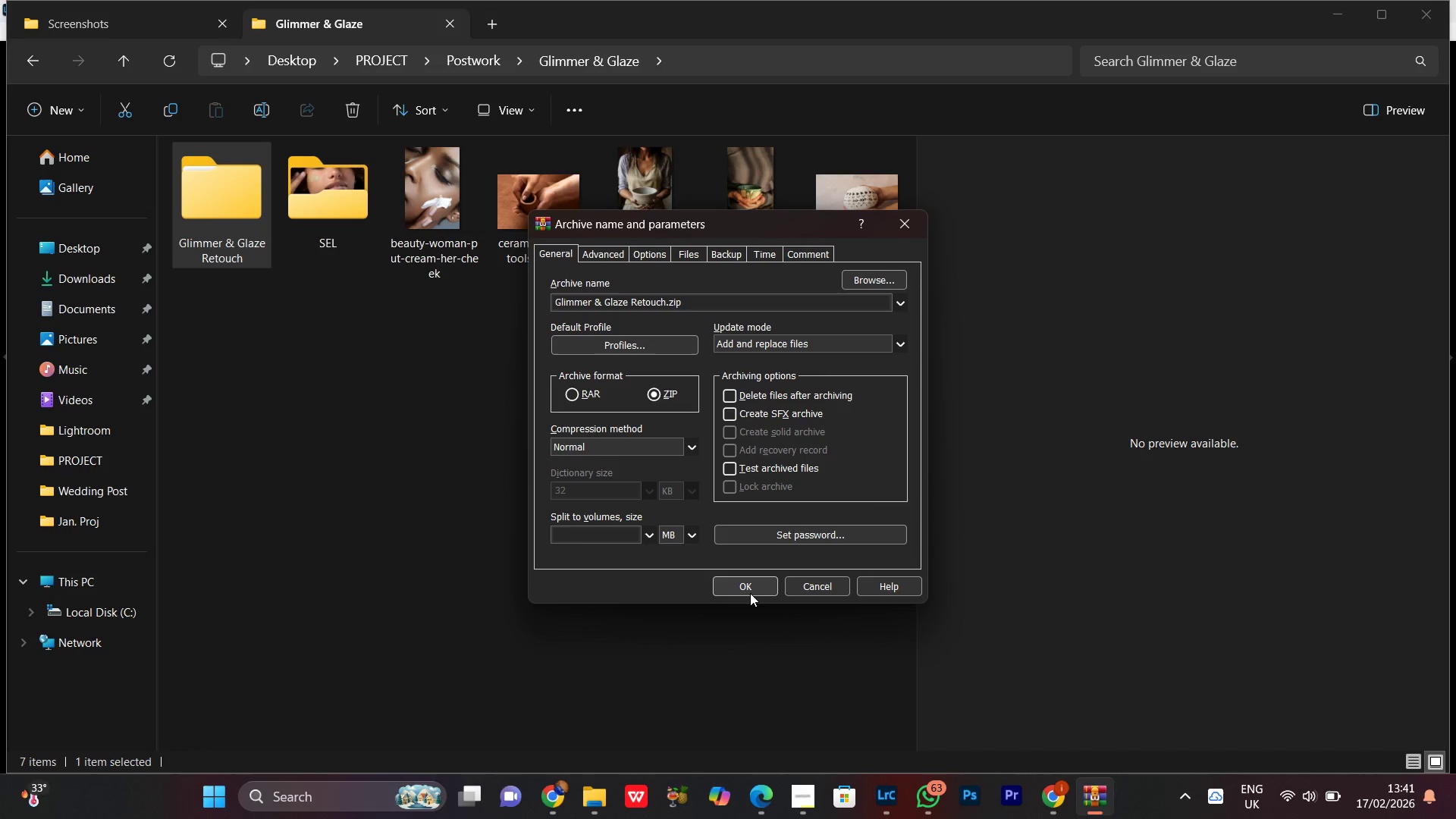 
left_click([740, 588])
 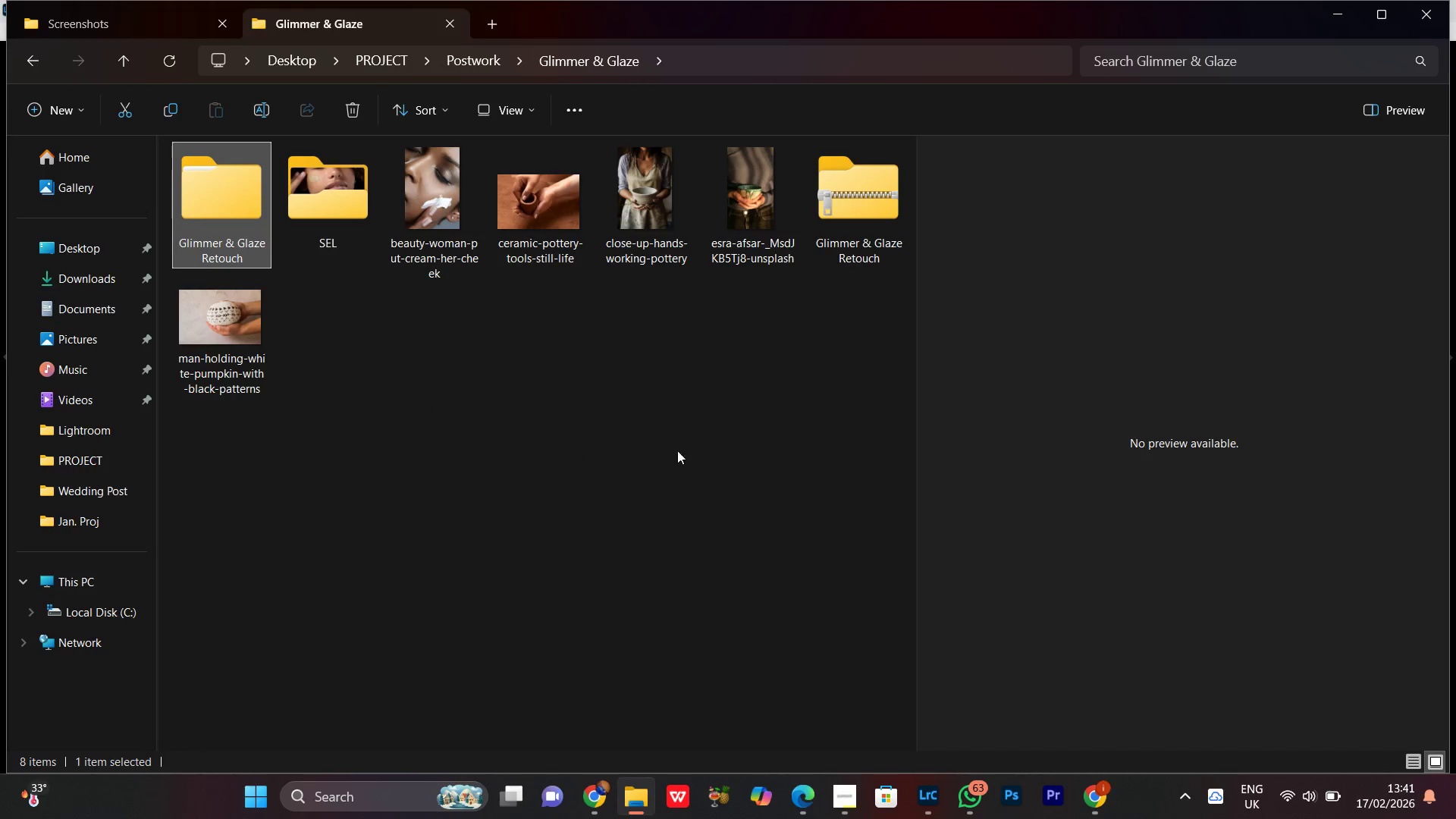 
left_click([870, 198])
 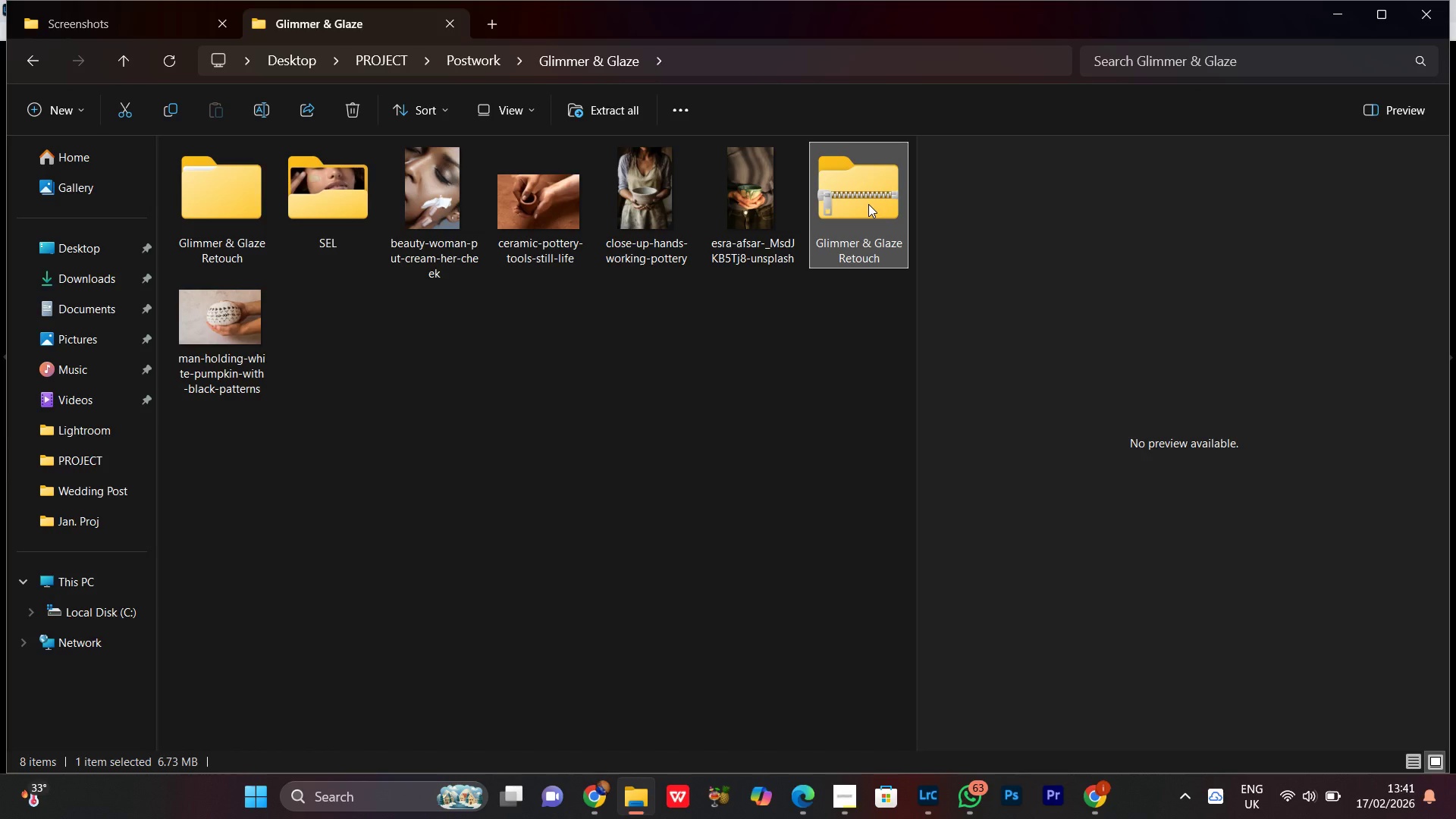 
right_click([868, 204])
 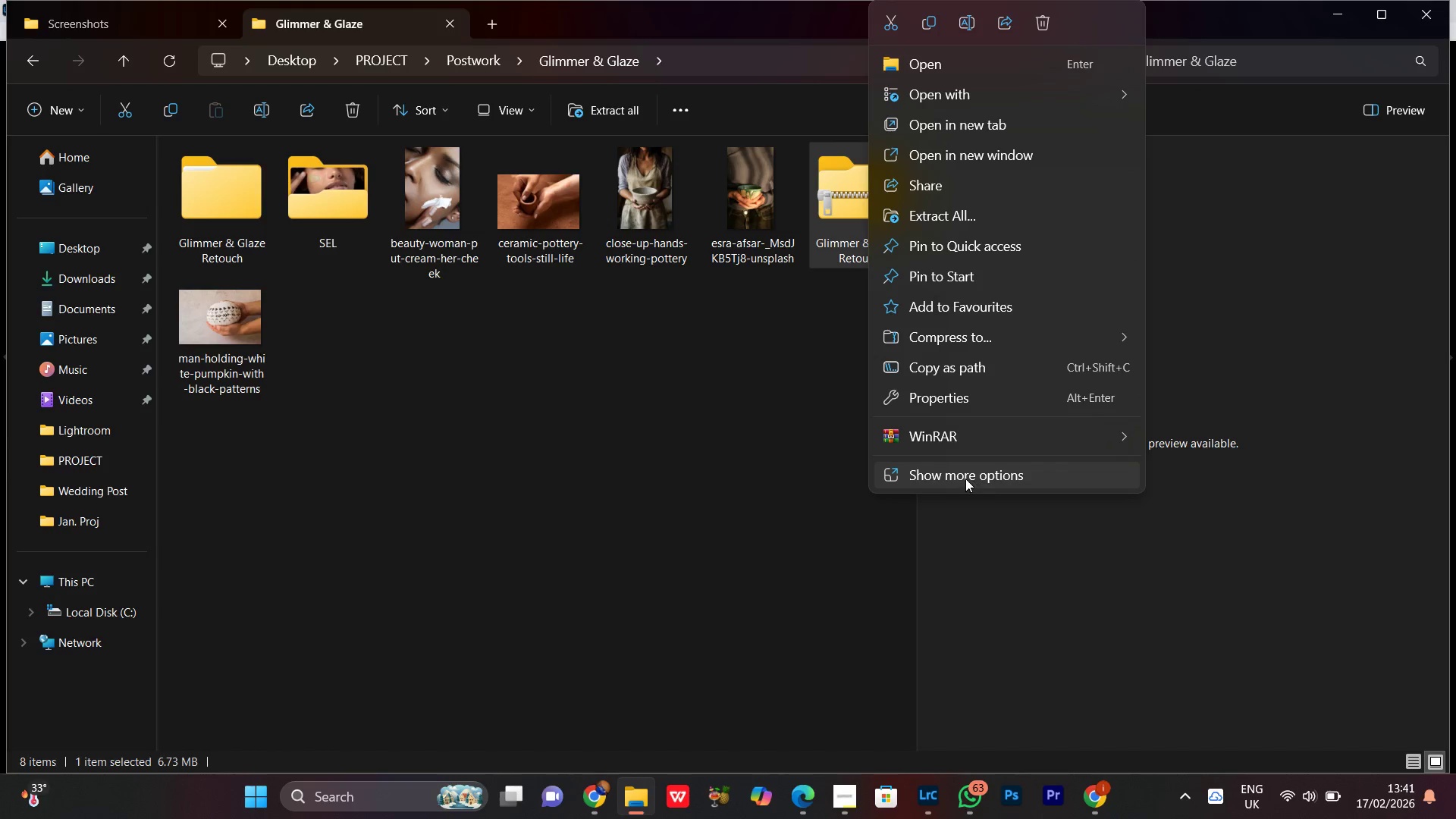 
left_click([971, 400])
 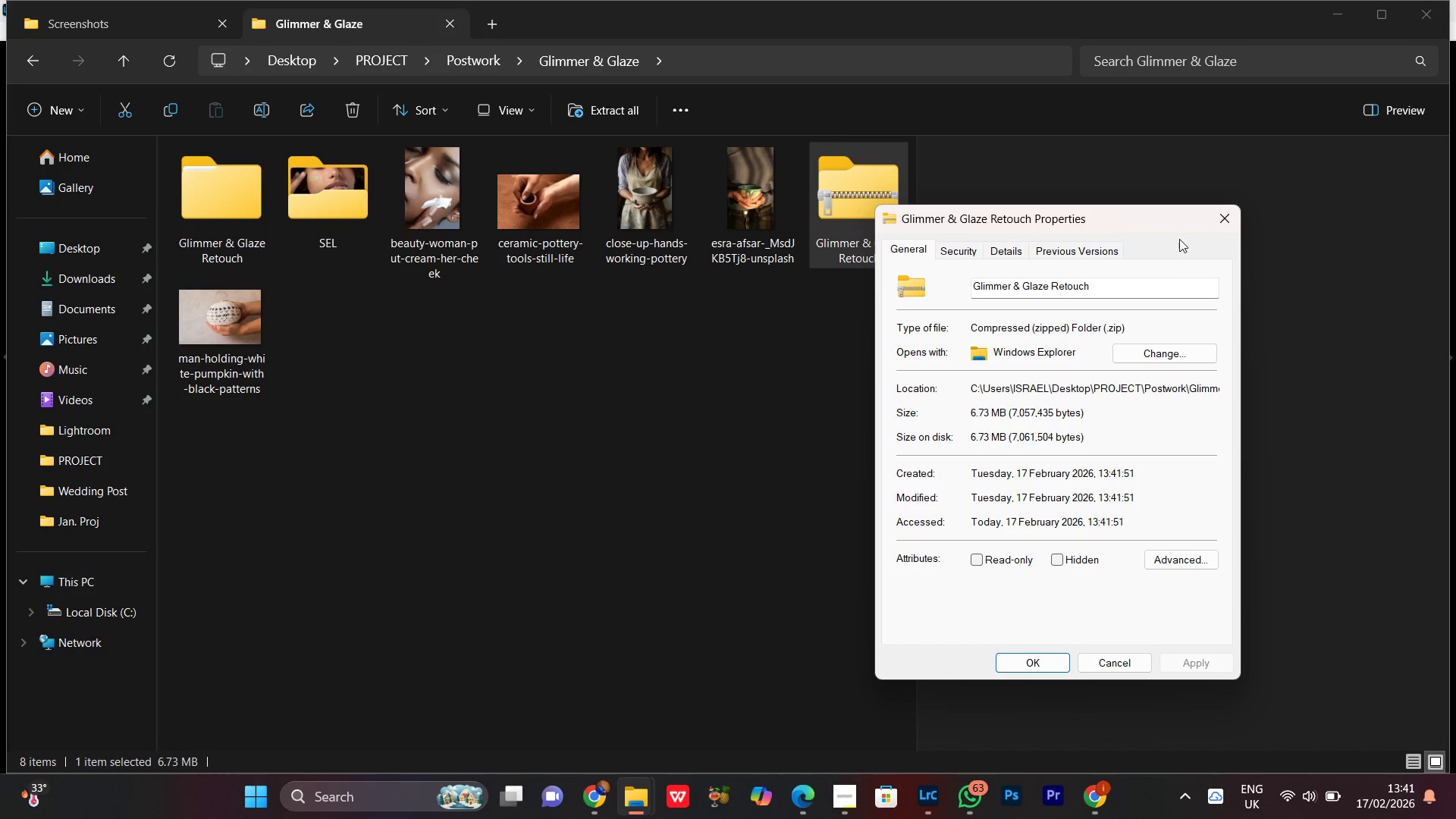 
left_click([1234, 215])
 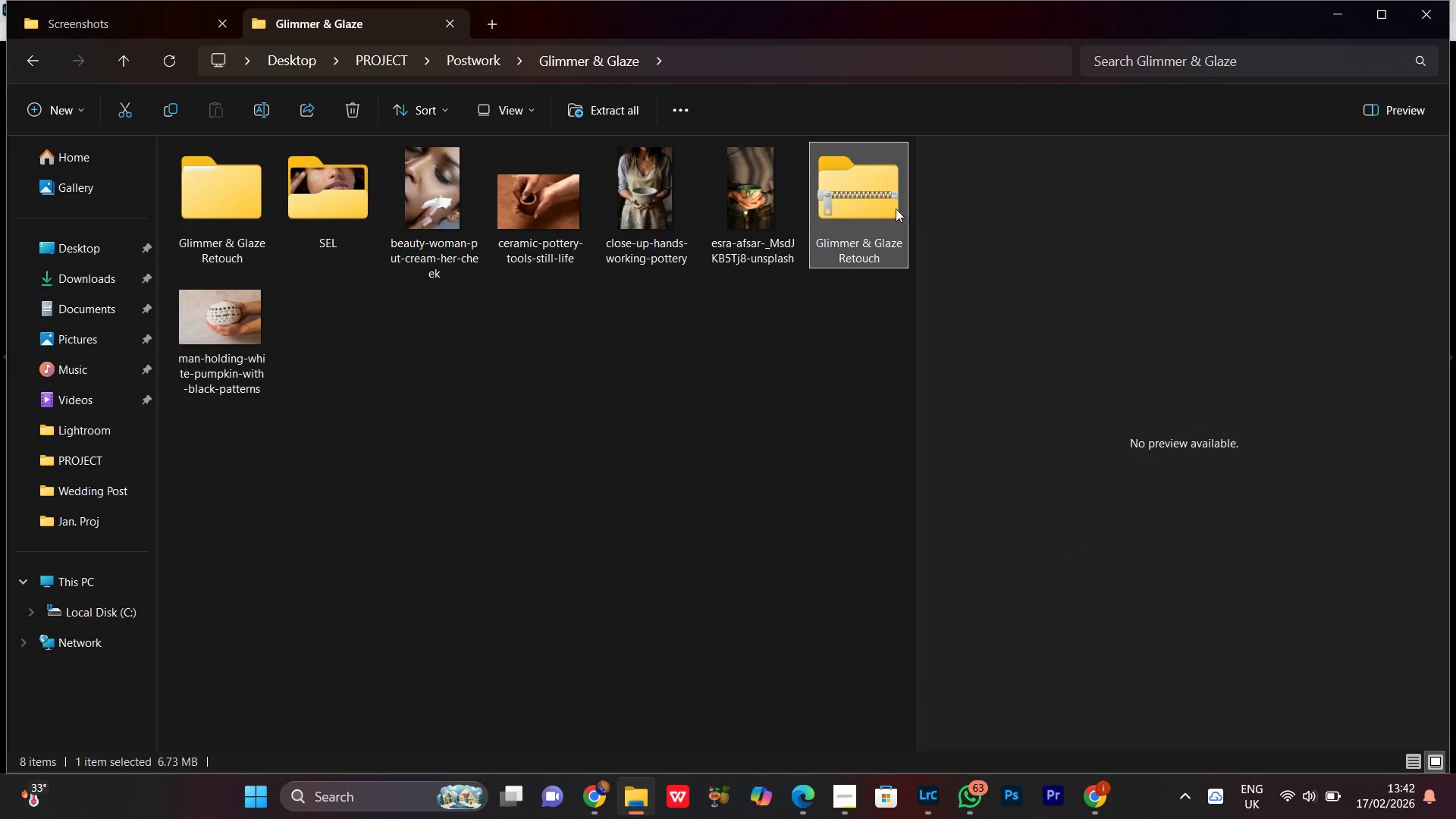 
right_click([842, 201])
 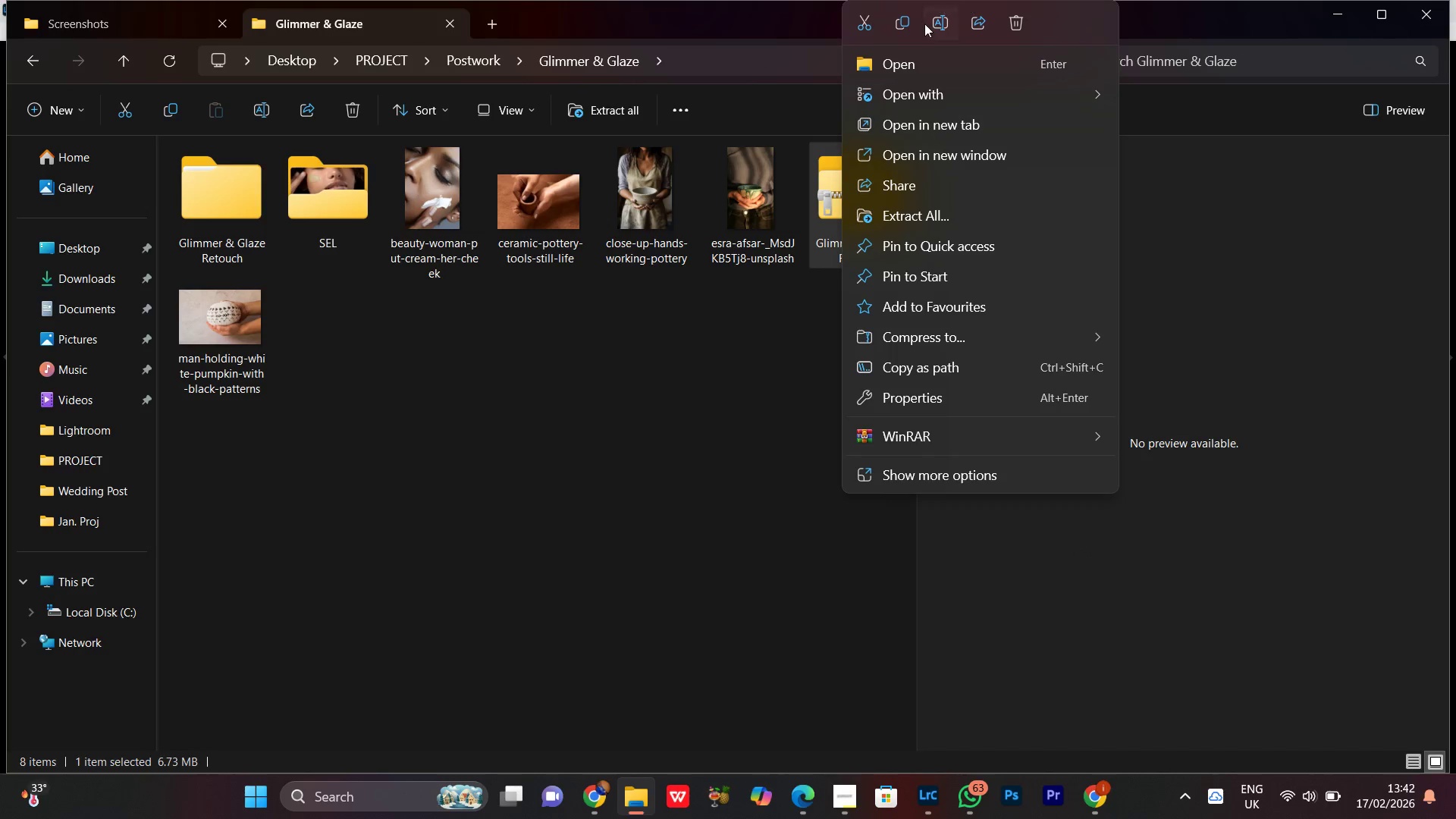 
left_click([938, 20])
 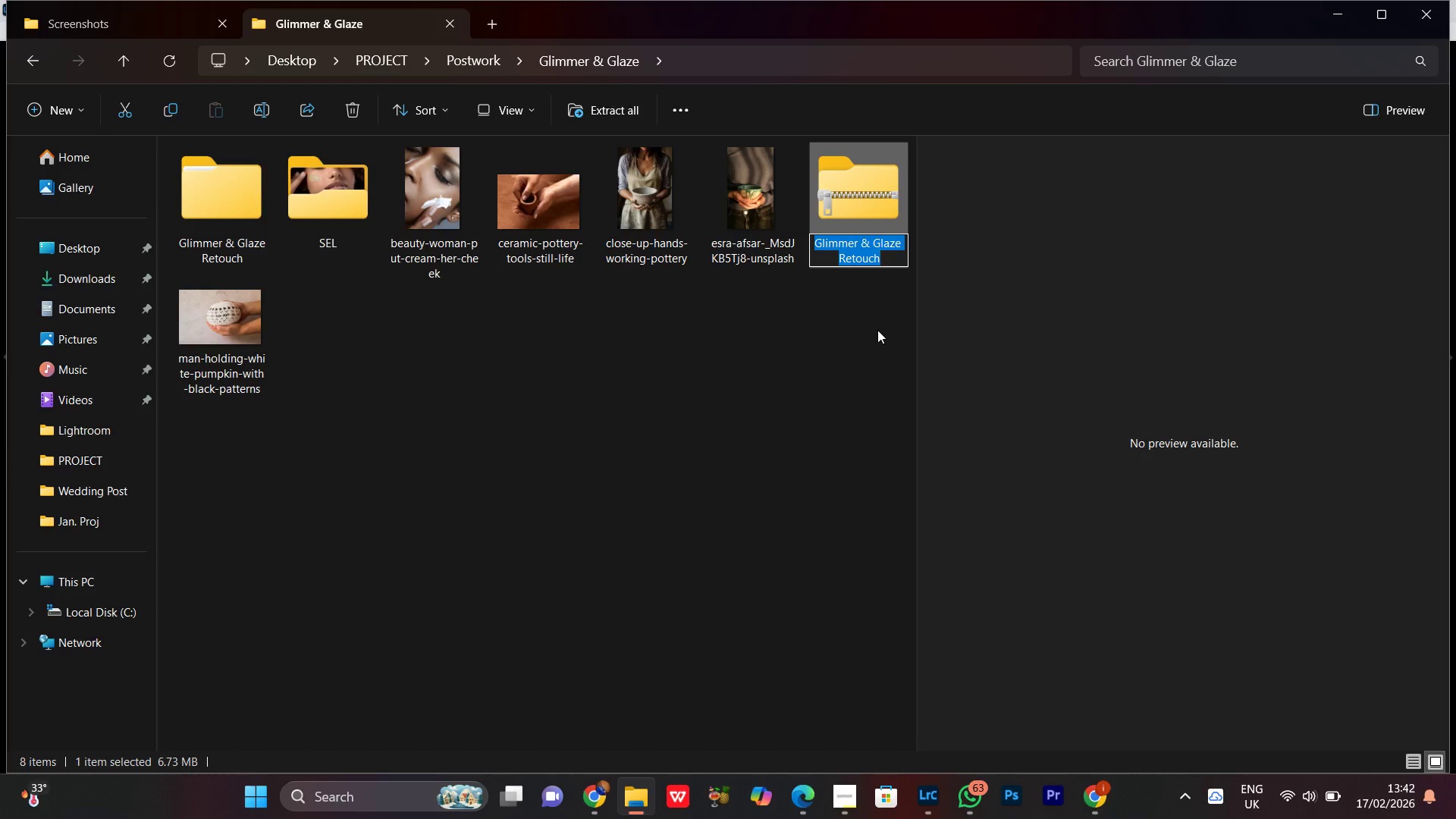 
key(Control+C)
 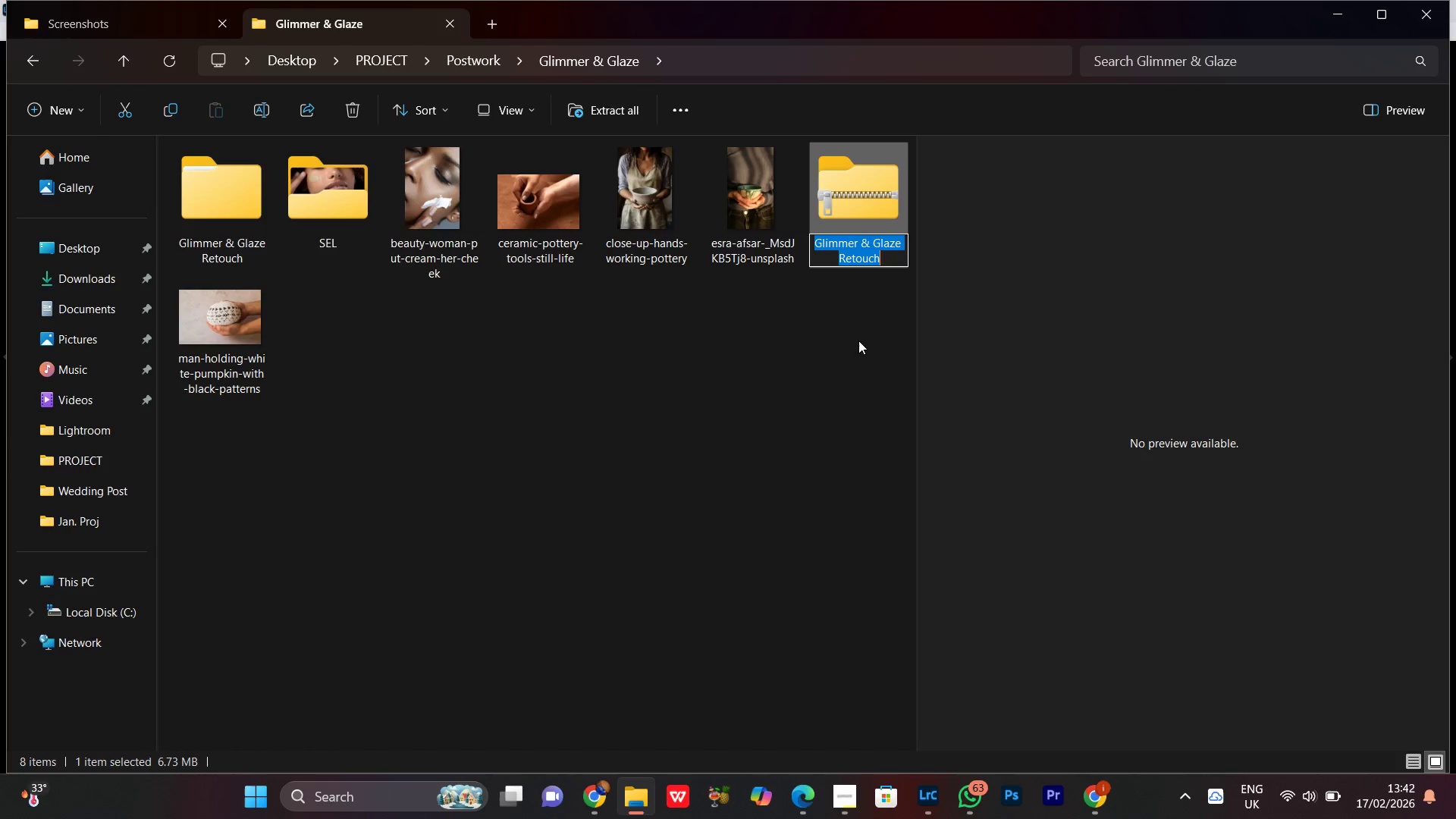 
key(Control+C)
 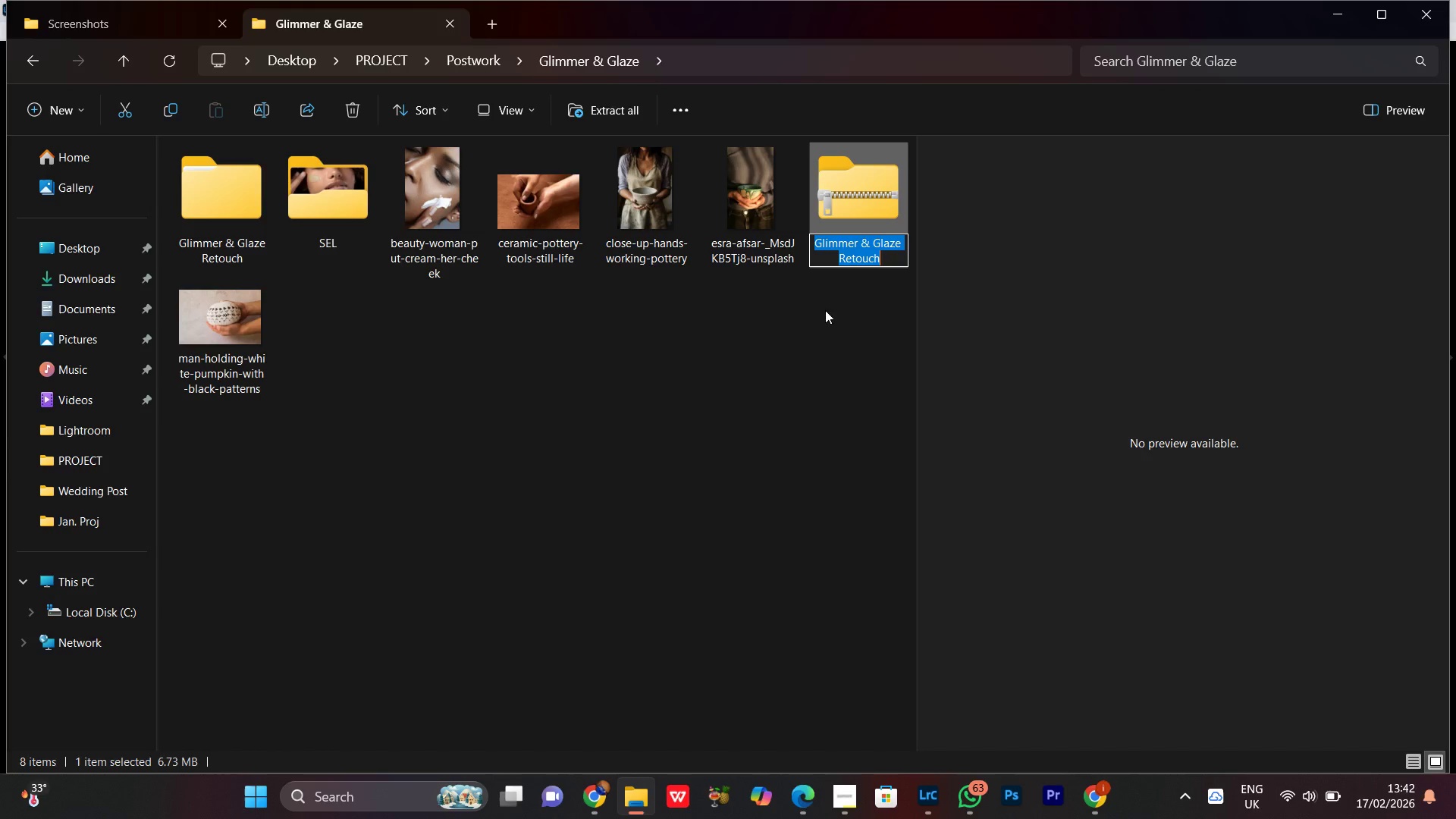 
key(Control+C)
 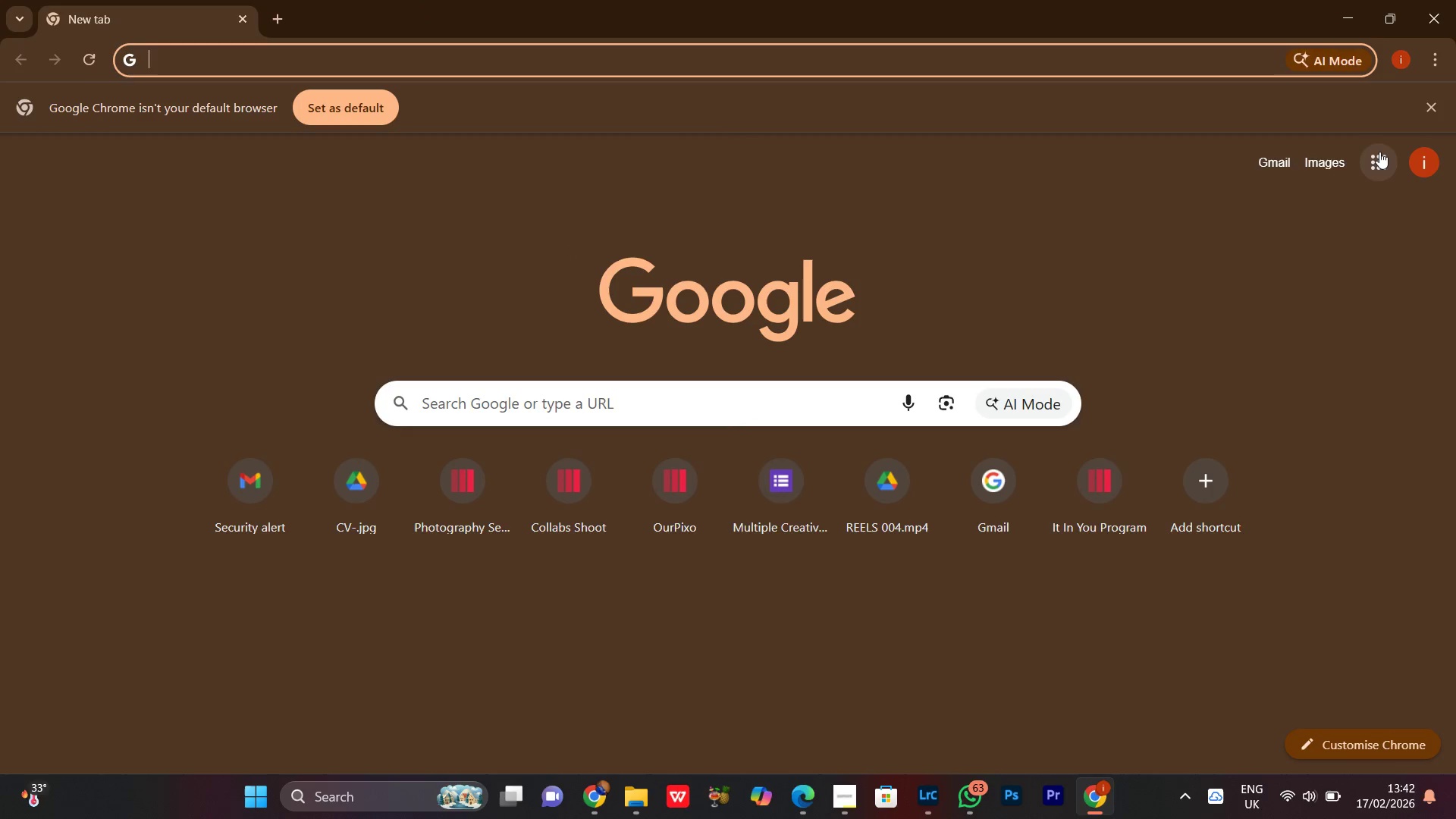 
left_click([1289, 290])
 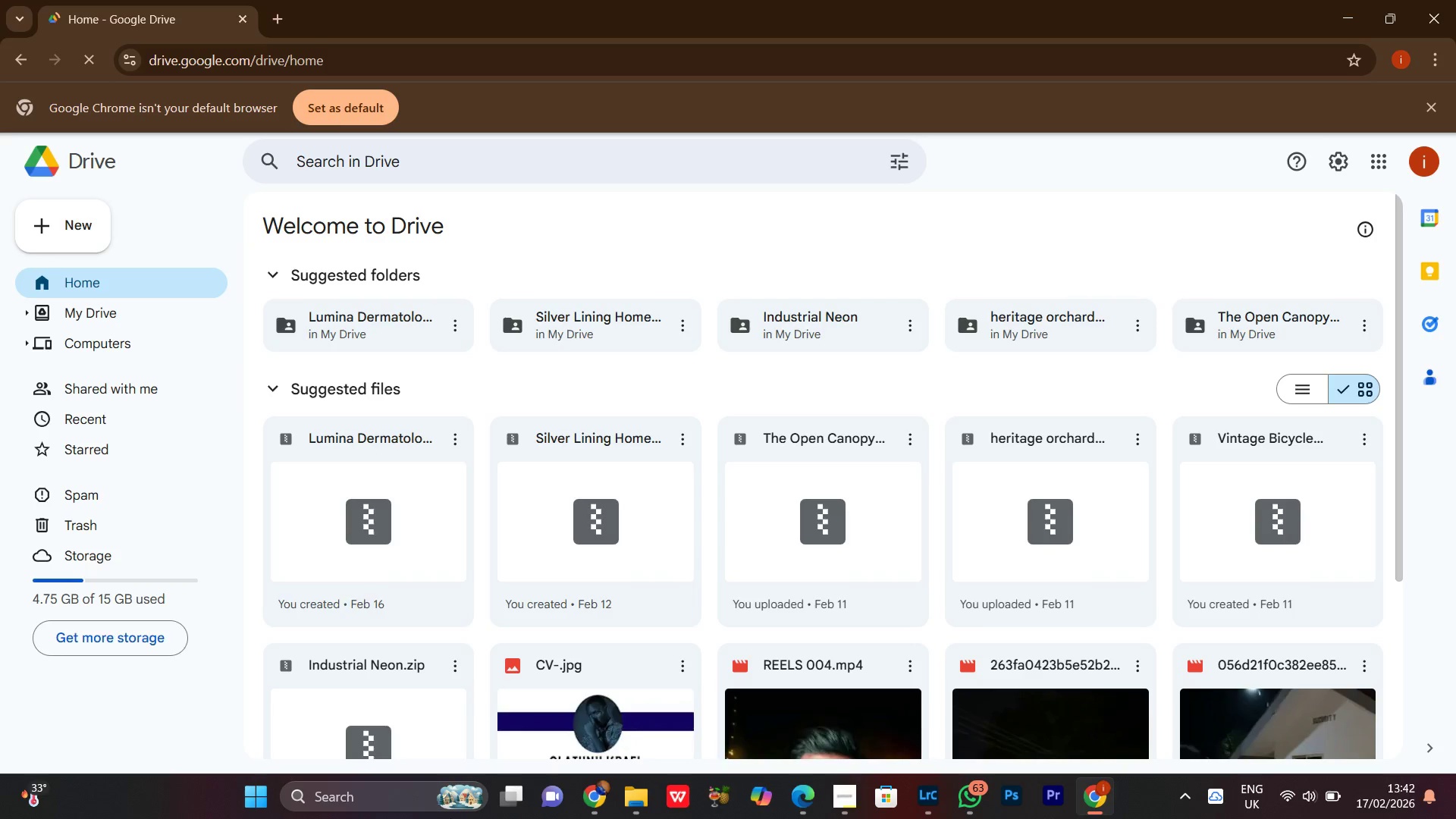 
wait(7.05)
 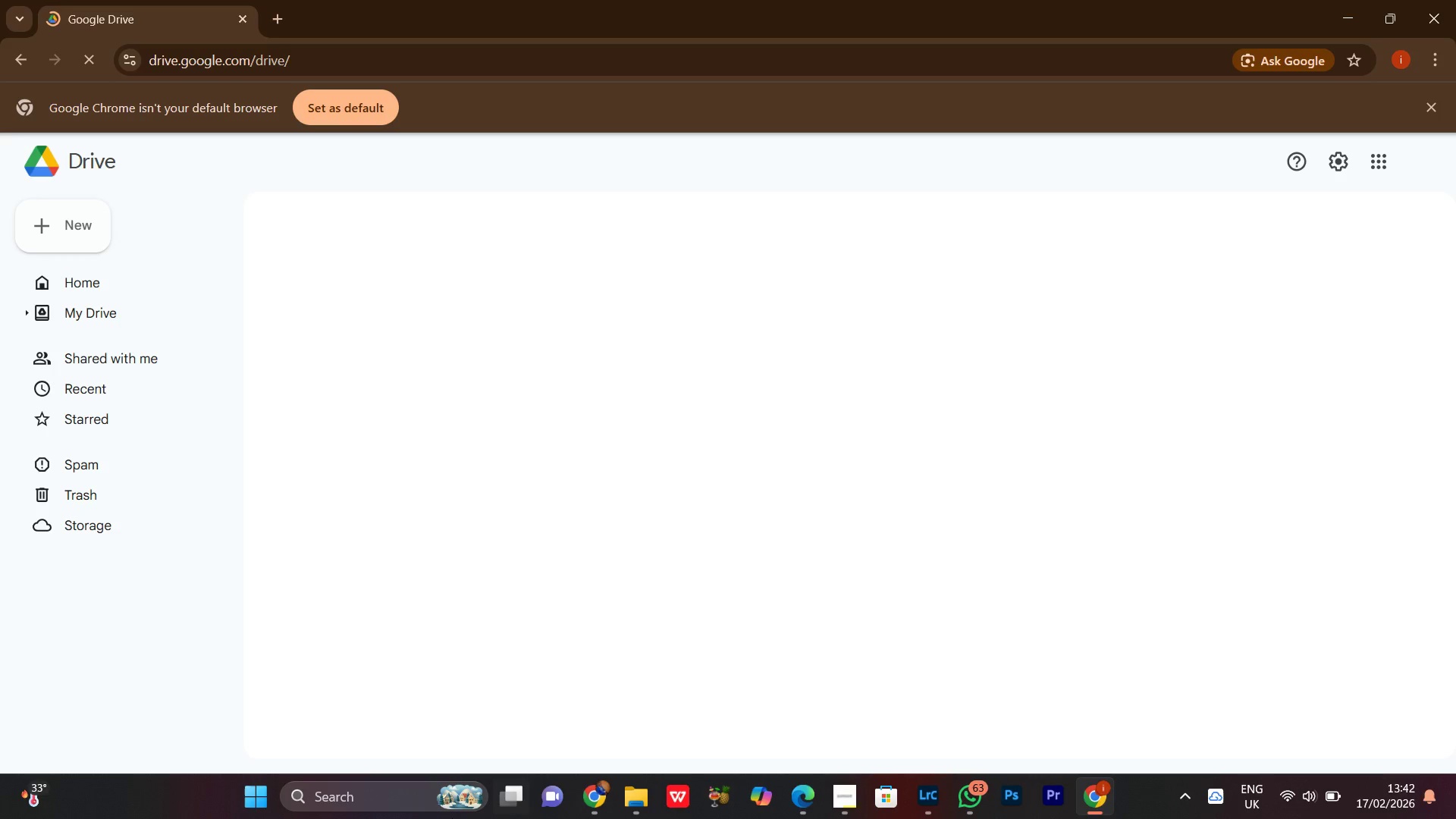 
scroll: coordinate [717, 384], scroll_direction: down, amount: 4.0
 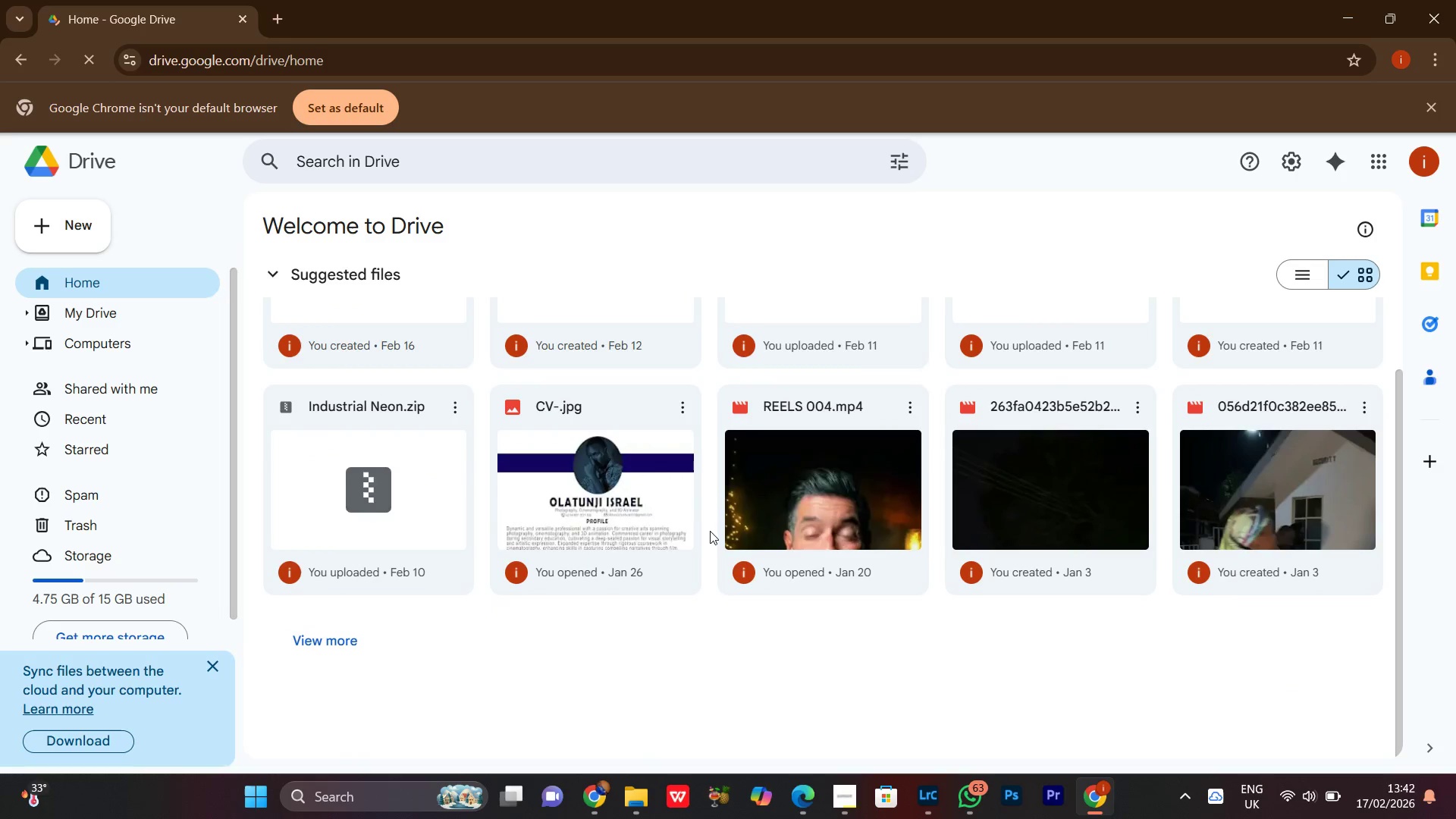 
scroll: coordinate [704, 500], scroll_direction: up, amount: 8.0
 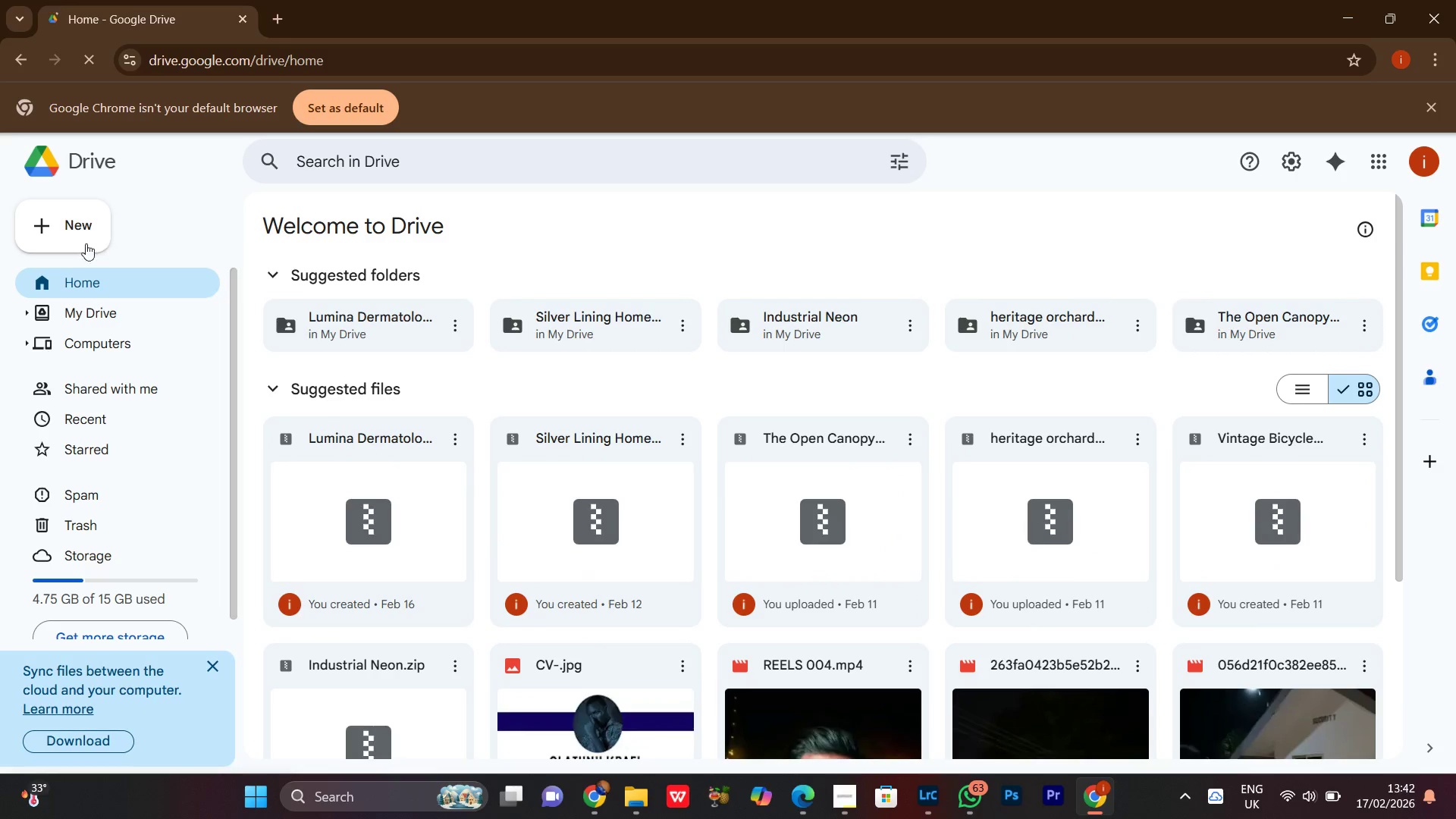 
left_click([75, 224])
 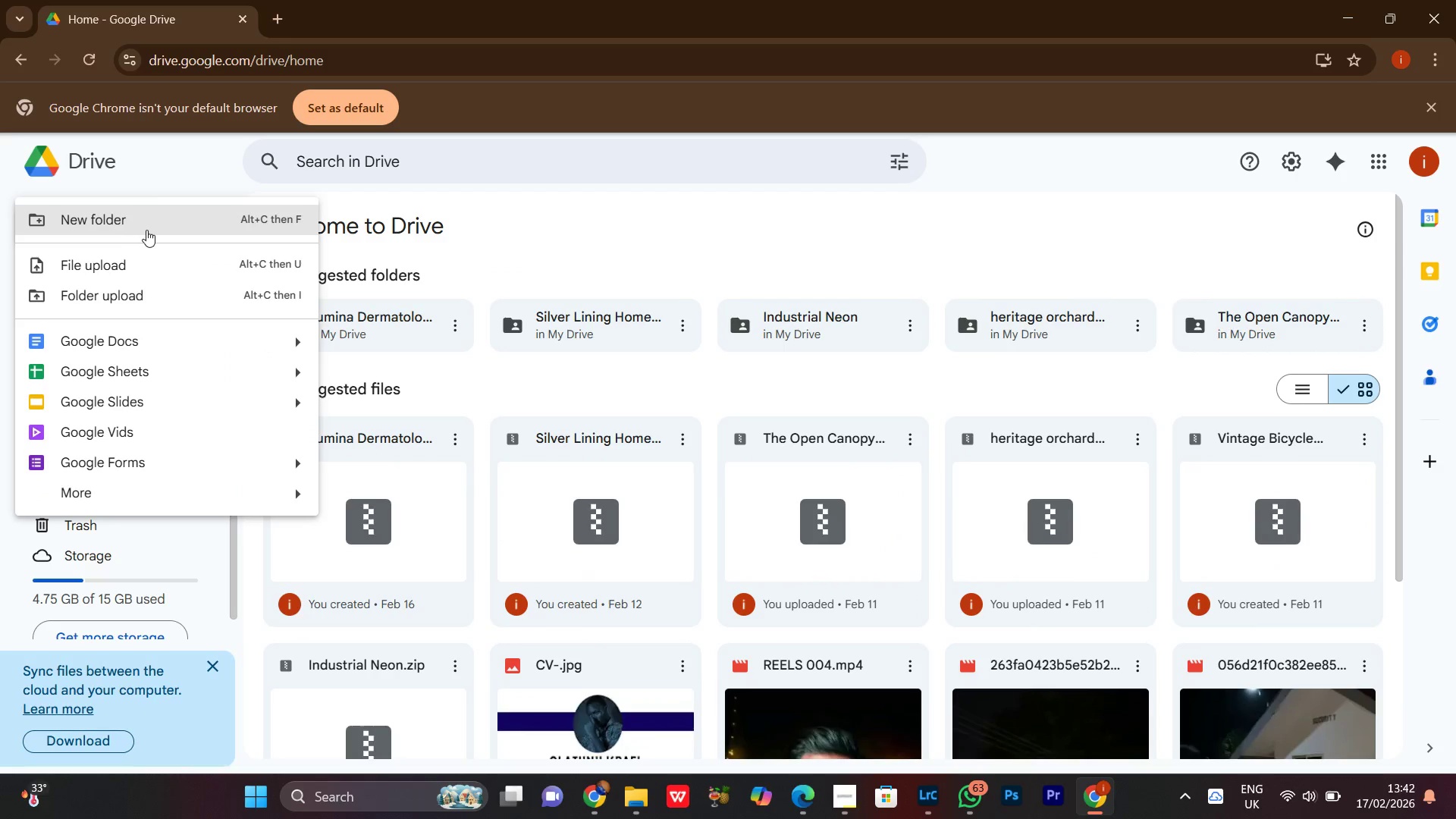 
left_click([123, 224])
 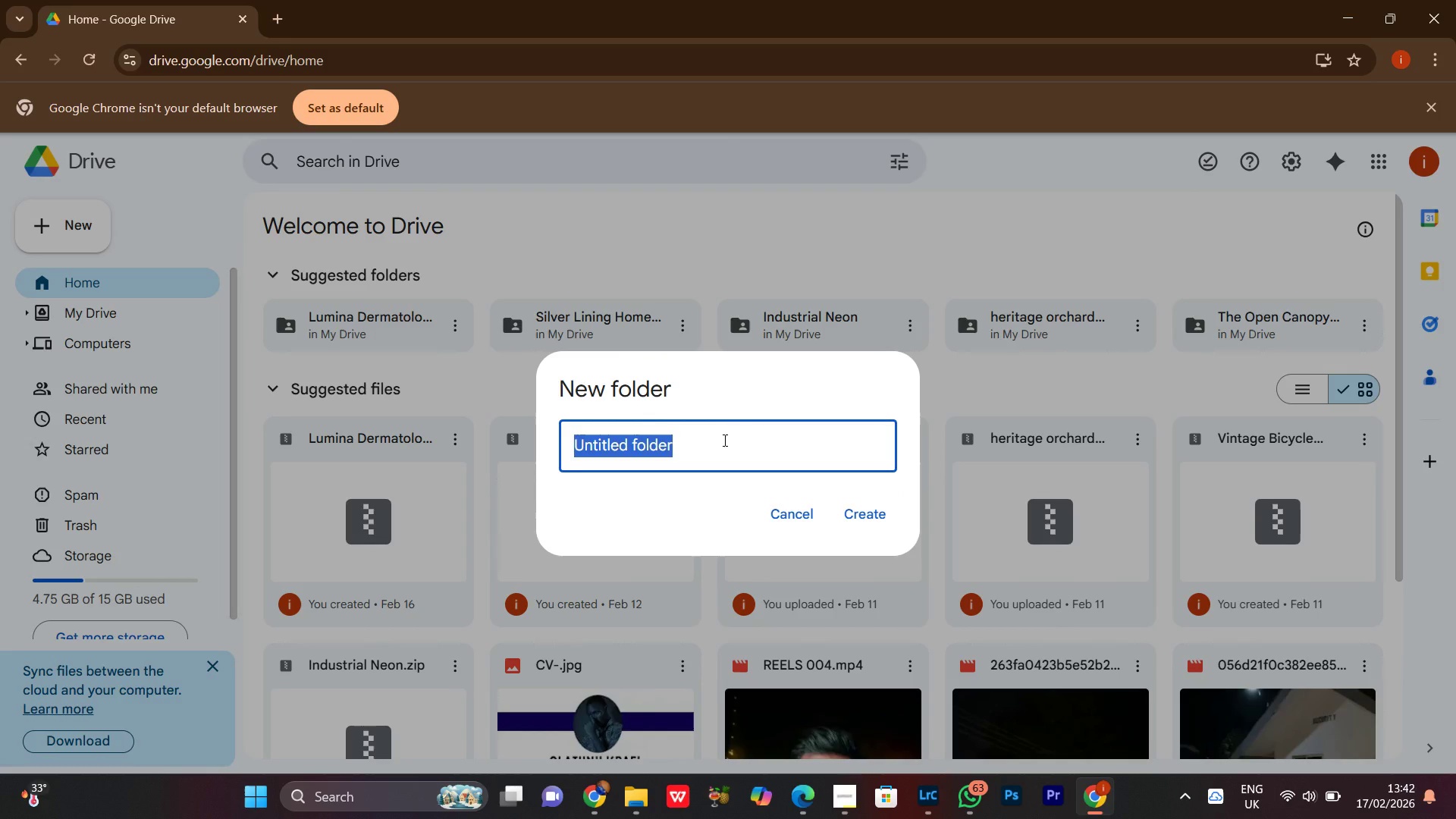 
key(Control+C)
 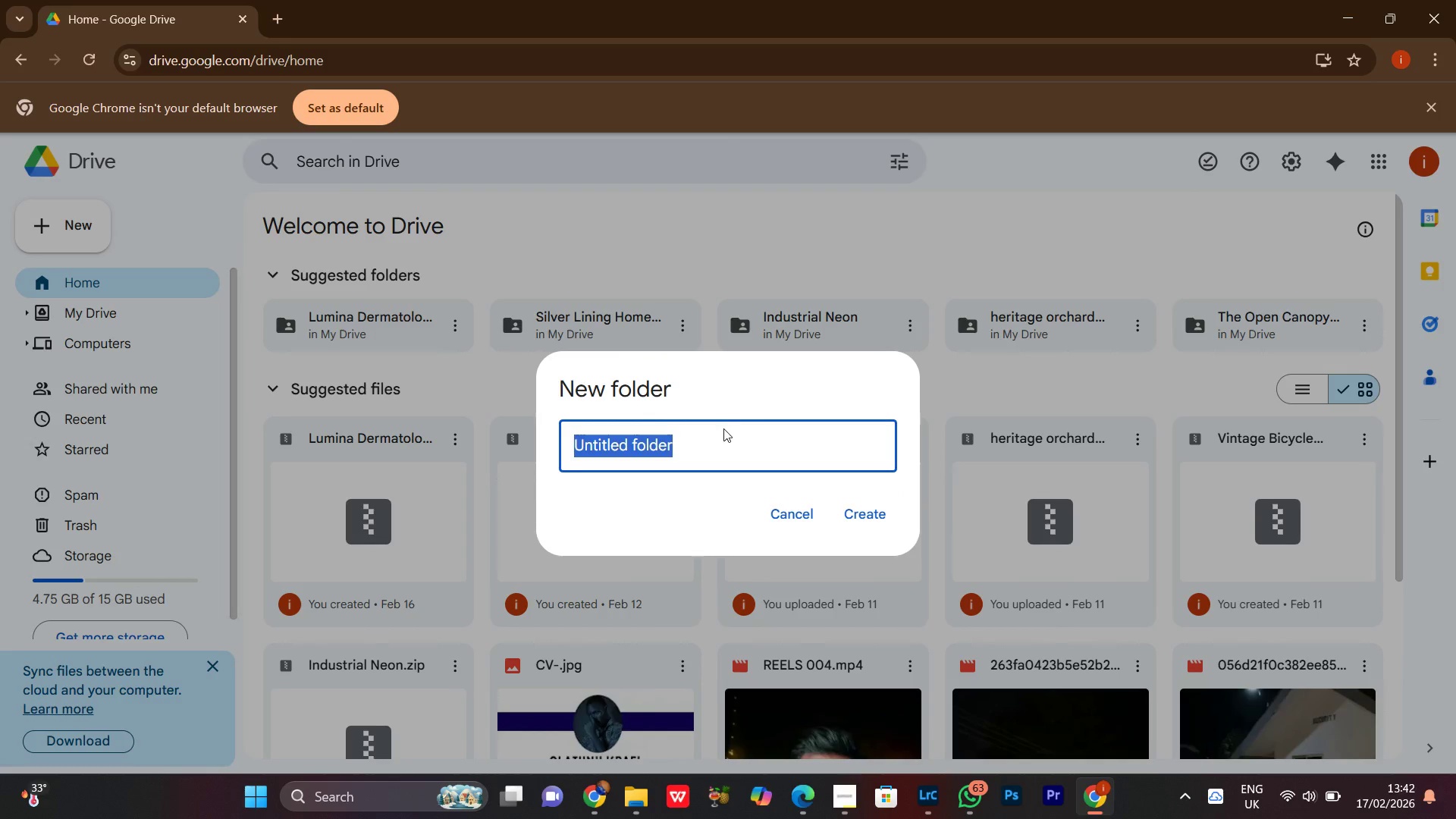 
key(Control+V)
 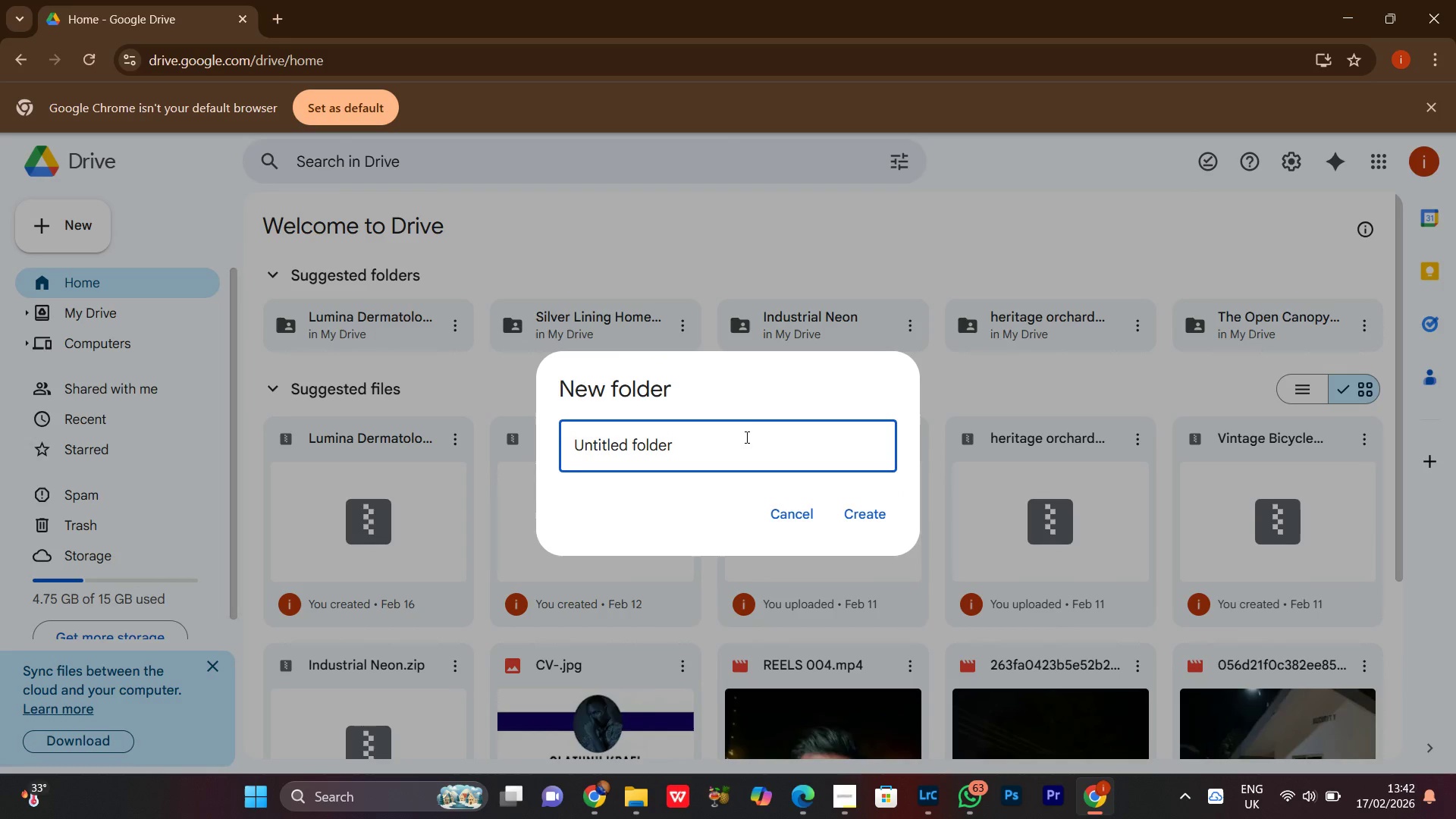 
key(Control+A)
 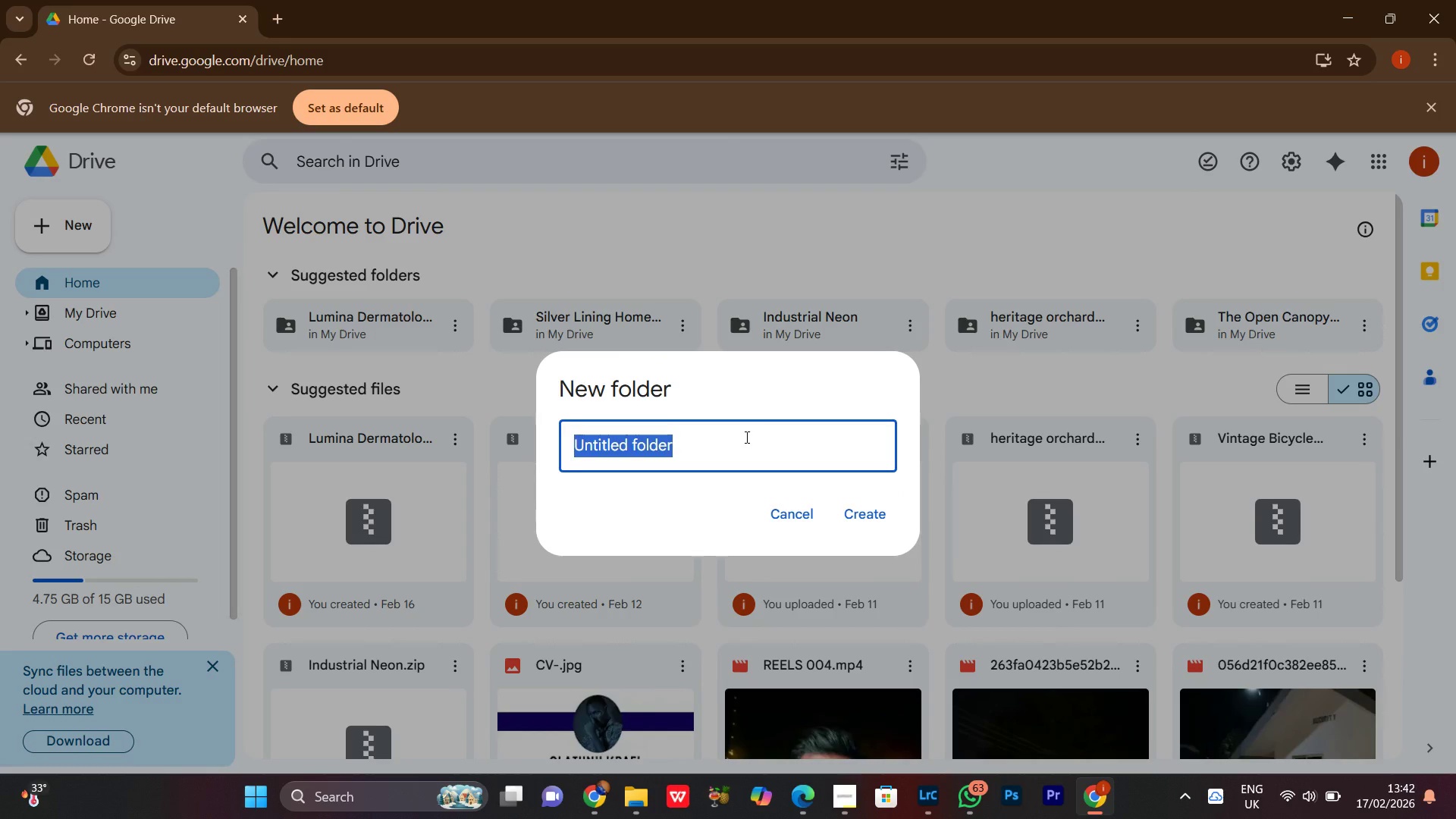 
key(Control+V)
 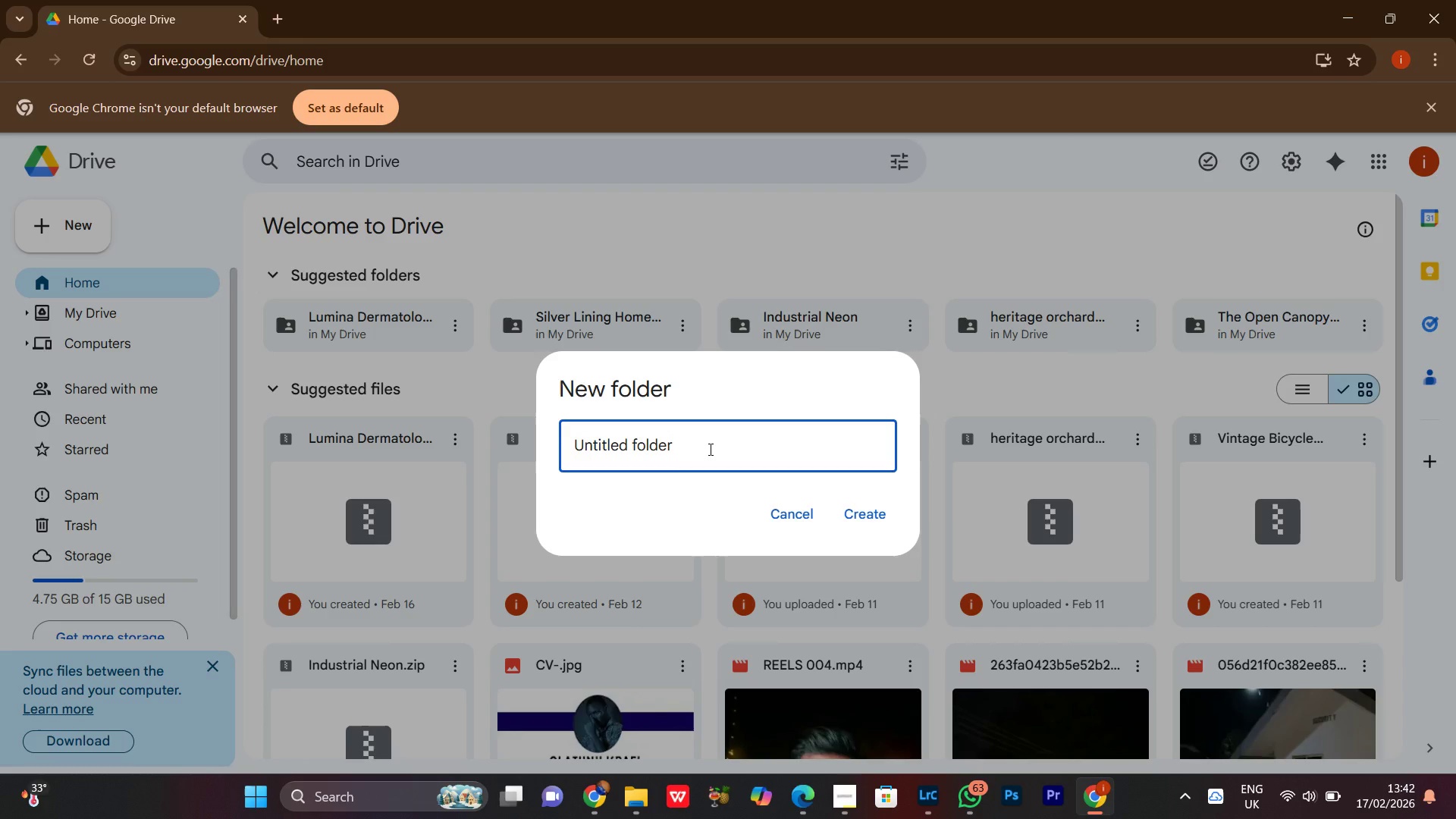 
hold_key(key=ControlLeft, duration=0.55)
 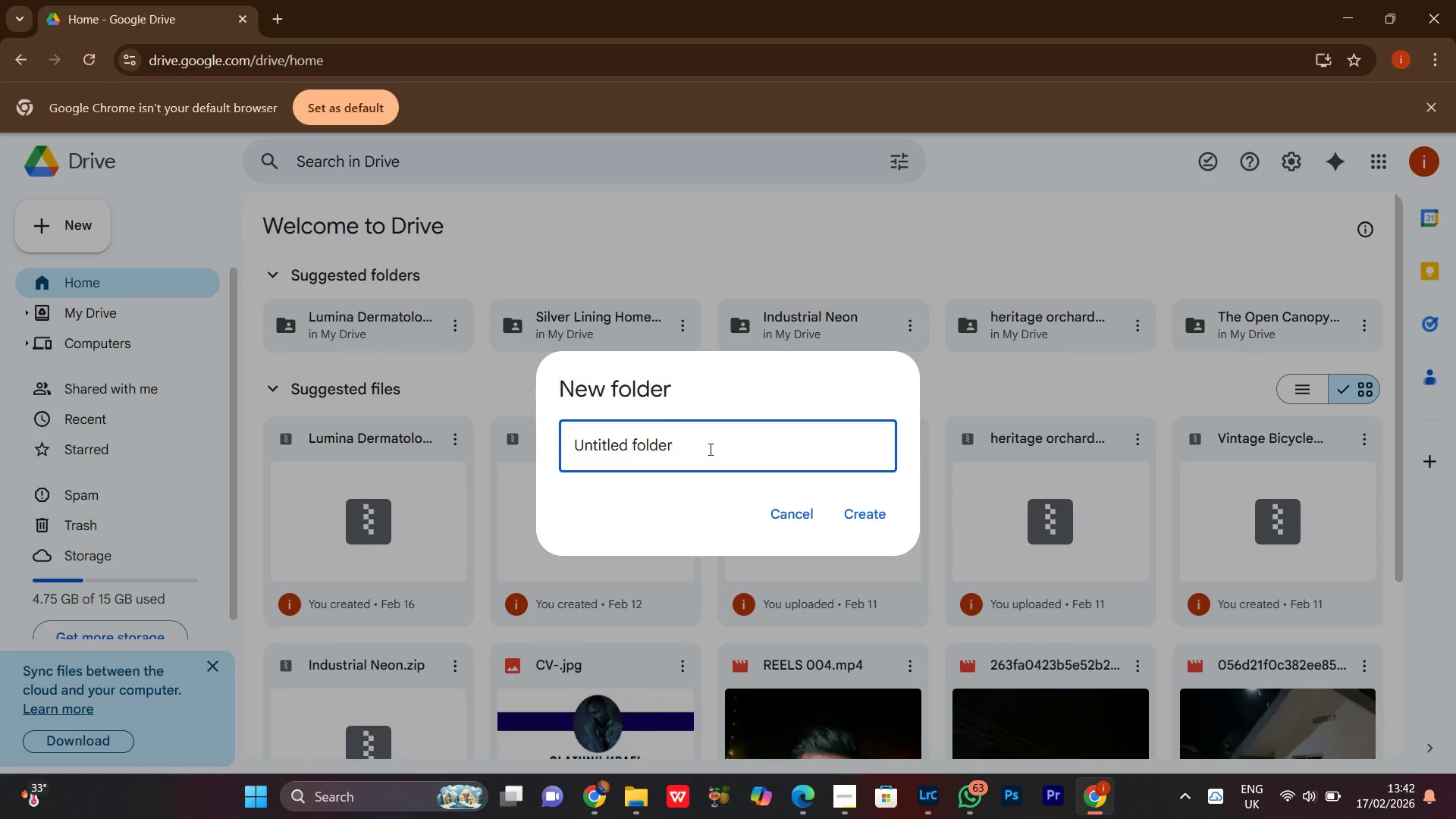 
hold_key(key=ControlLeft, duration=0.33)
 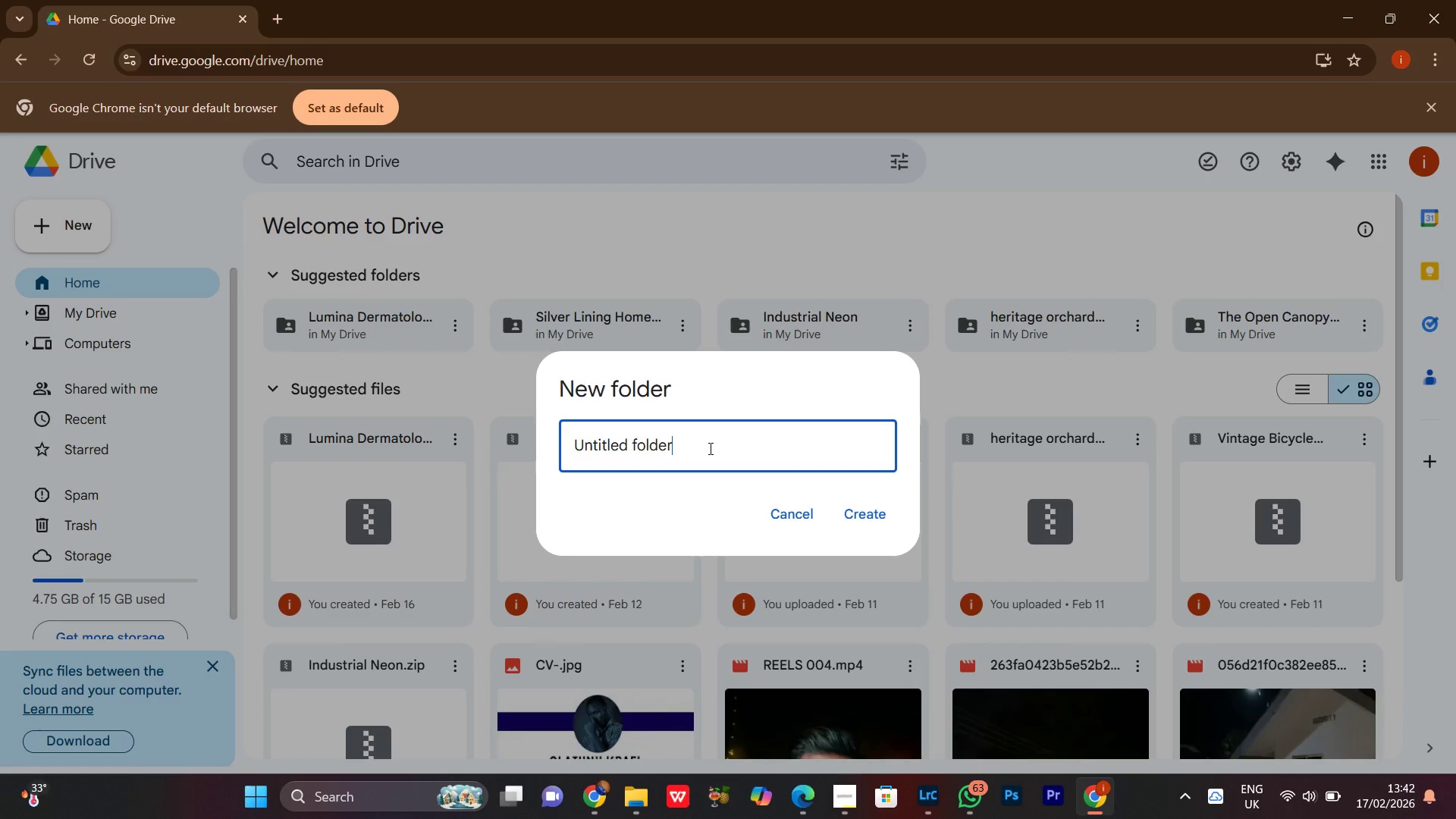 
key(Meta+V)
 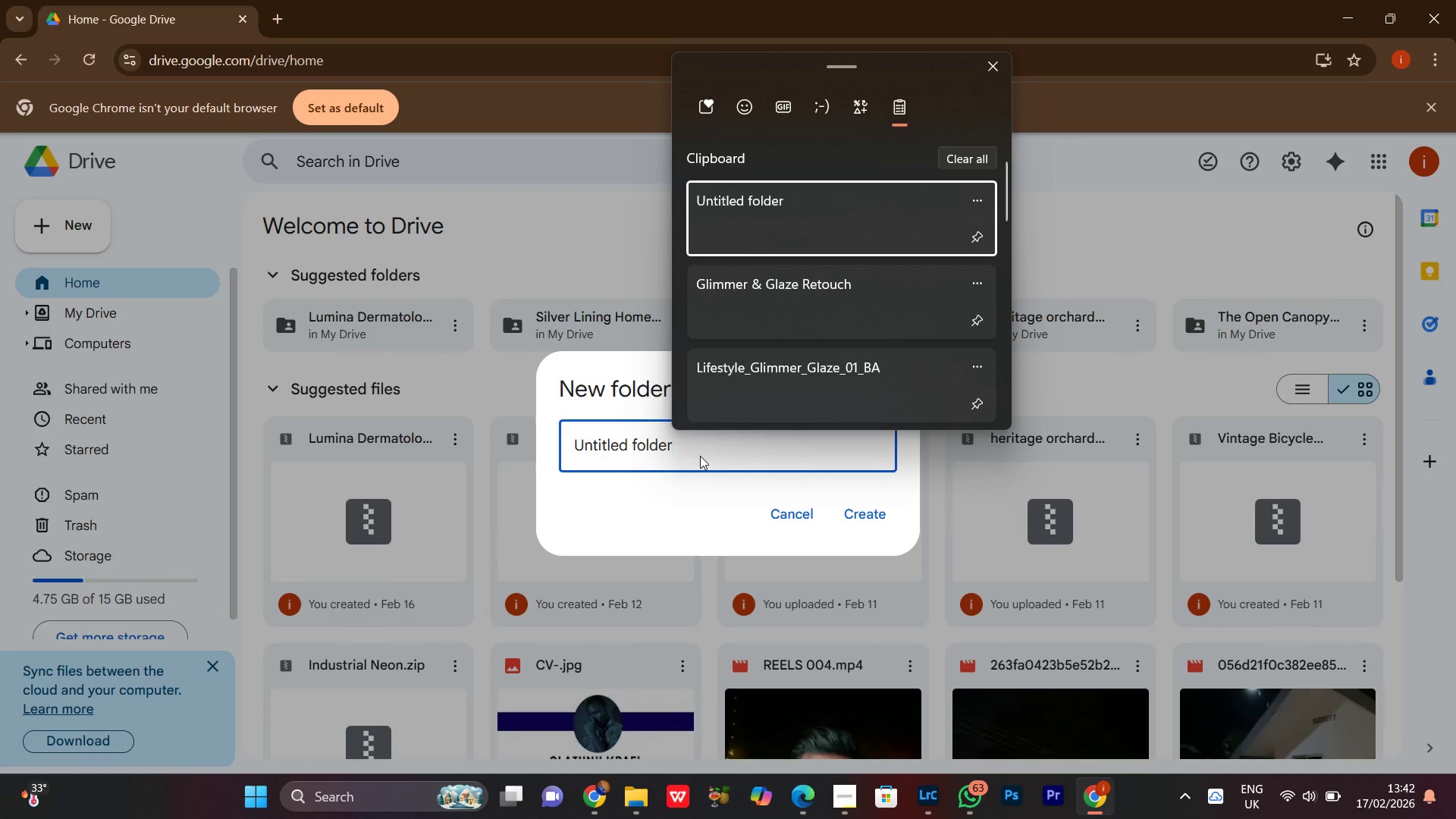 
left_click([700, 456])
 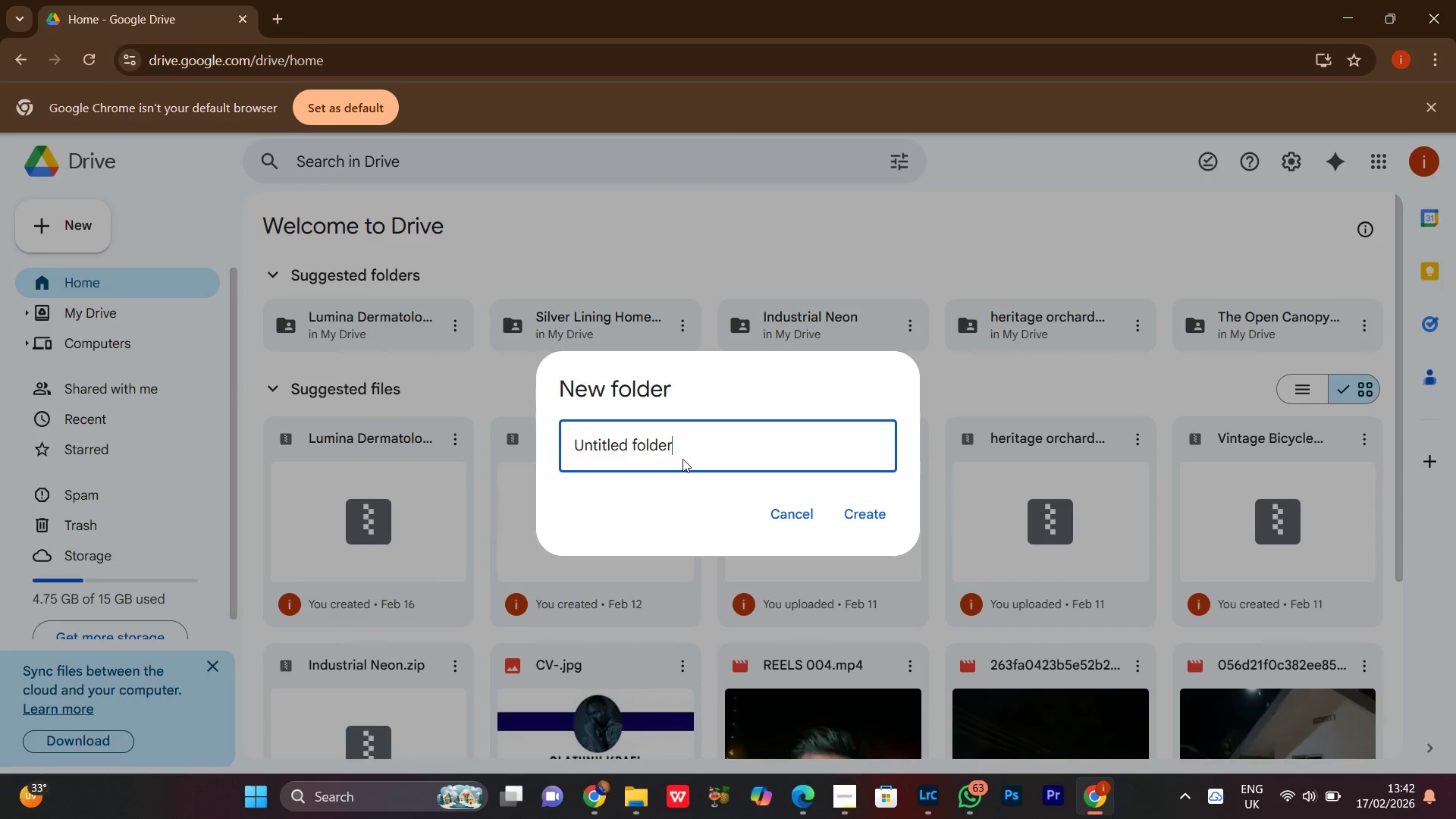 
key(Control+A)
 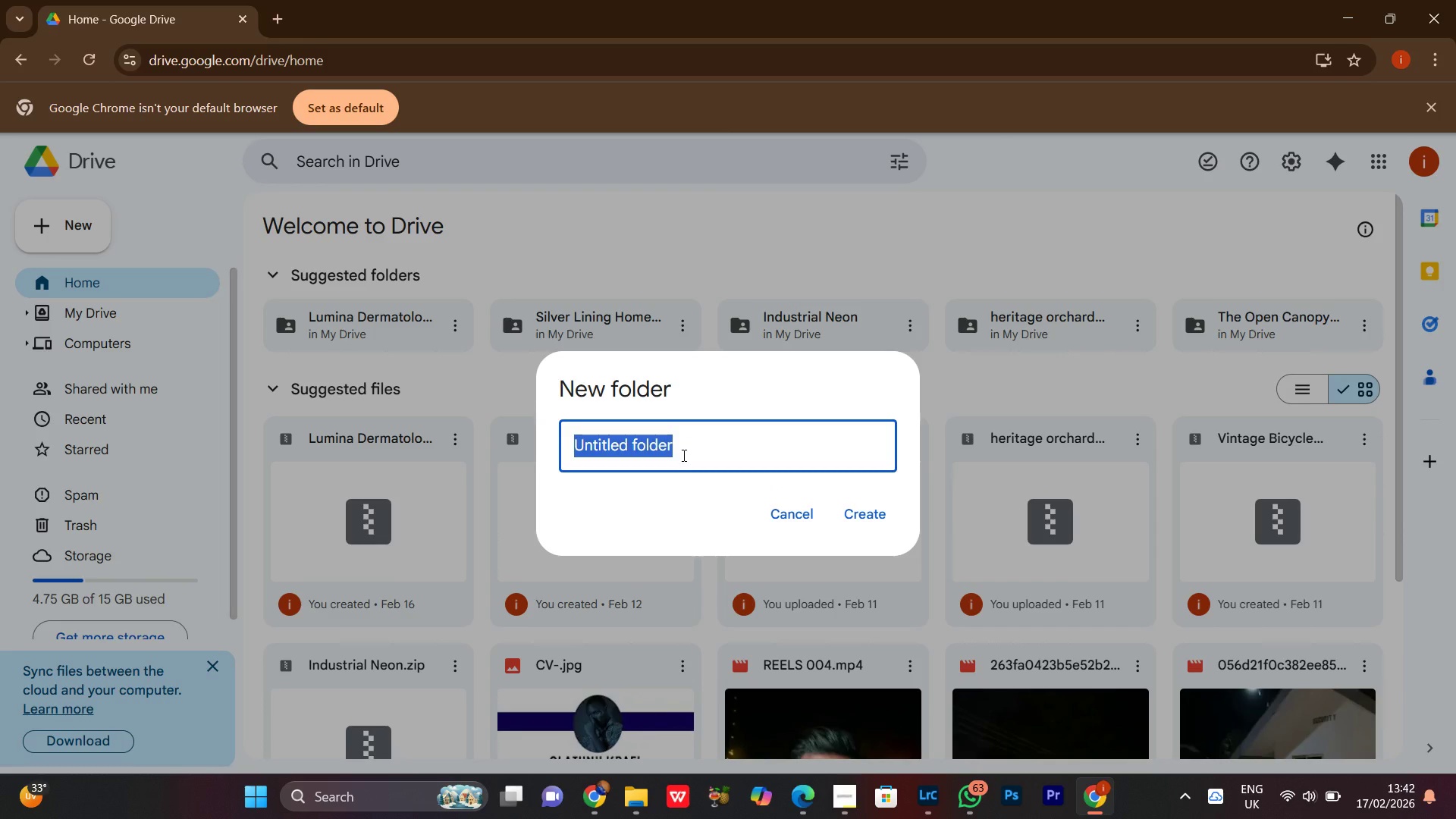 
hold_key(key=ControlLeft, duration=0.33)
 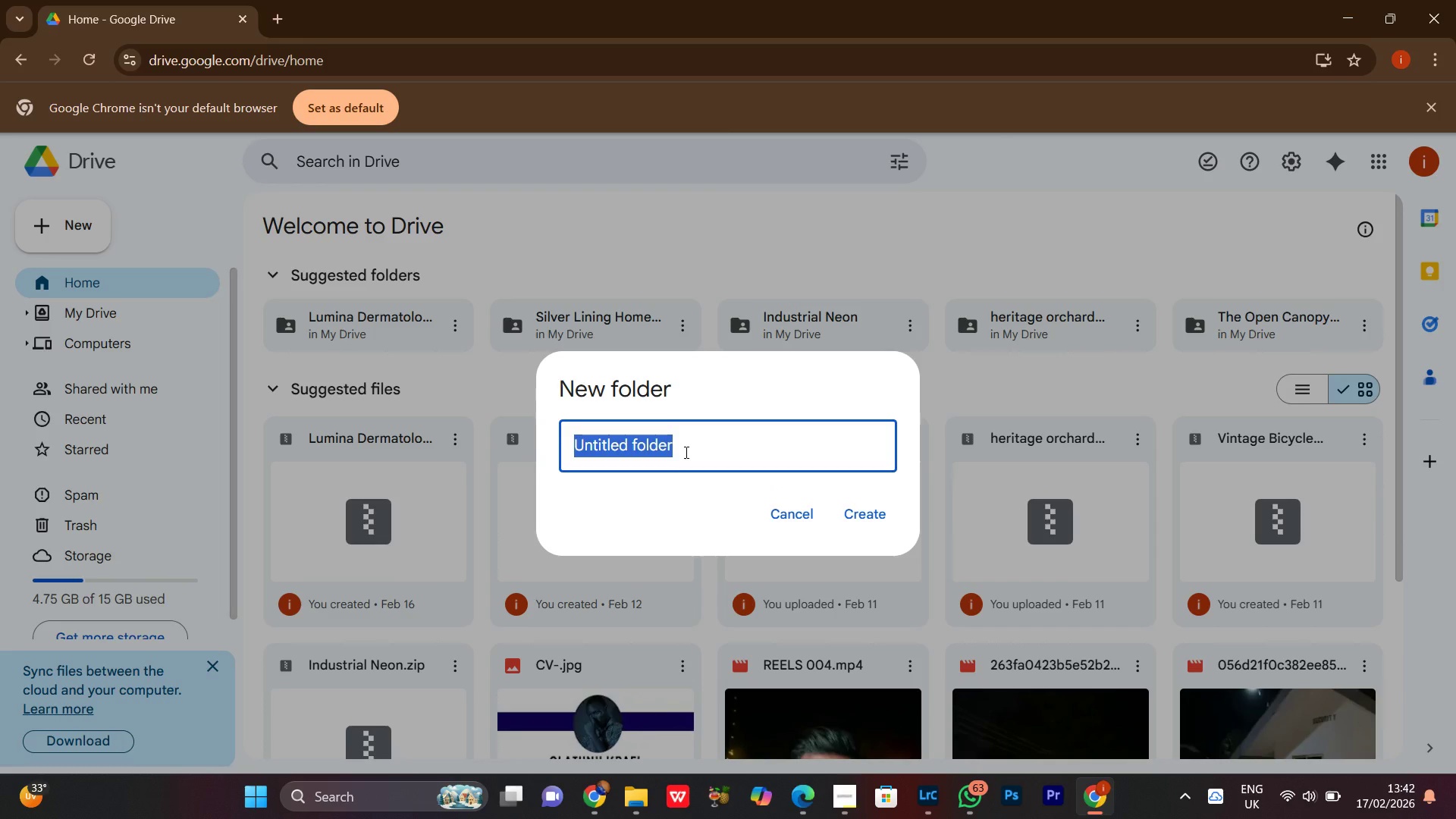 
key(Meta+V)
 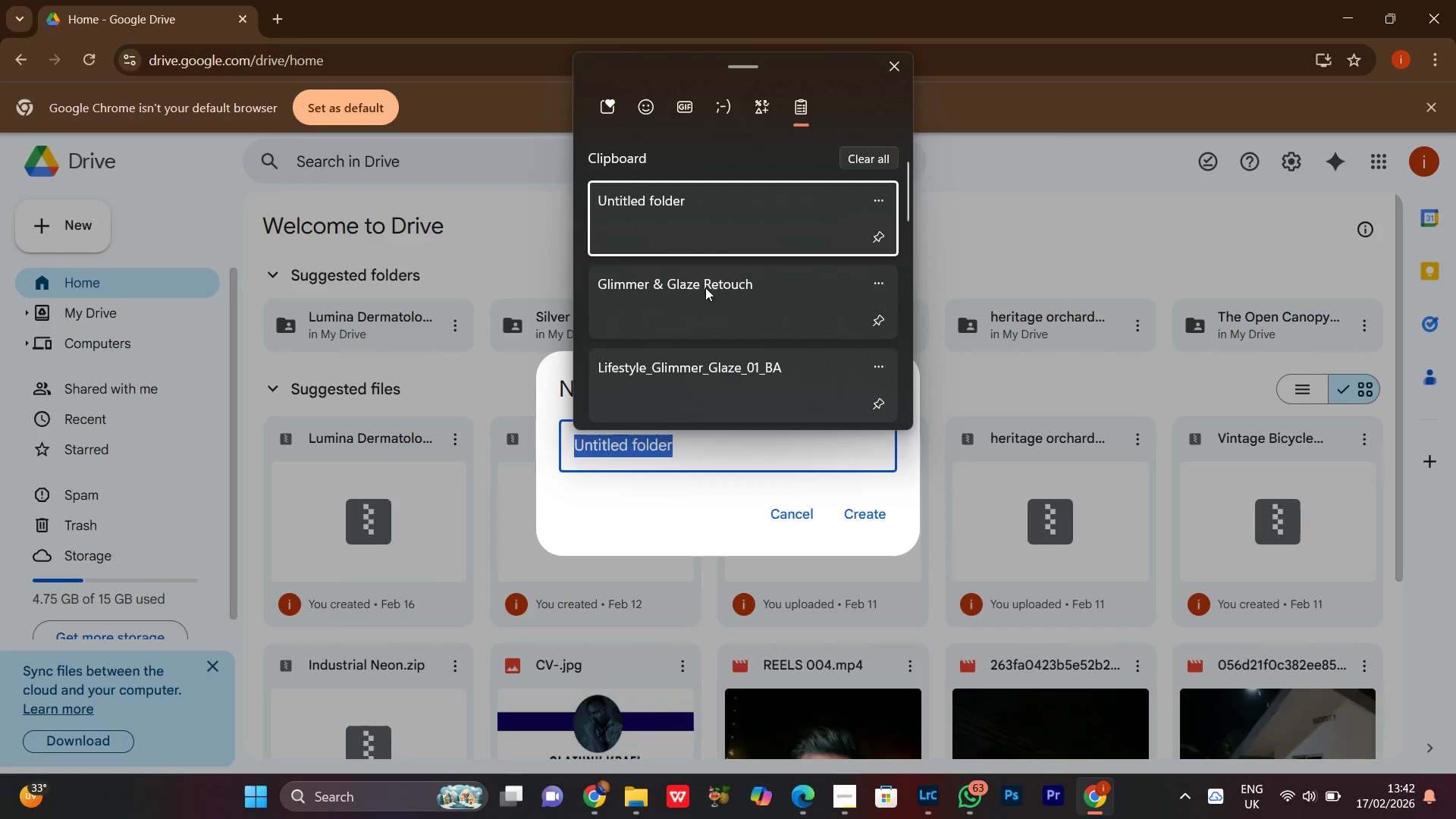 
left_click([695, 307])
 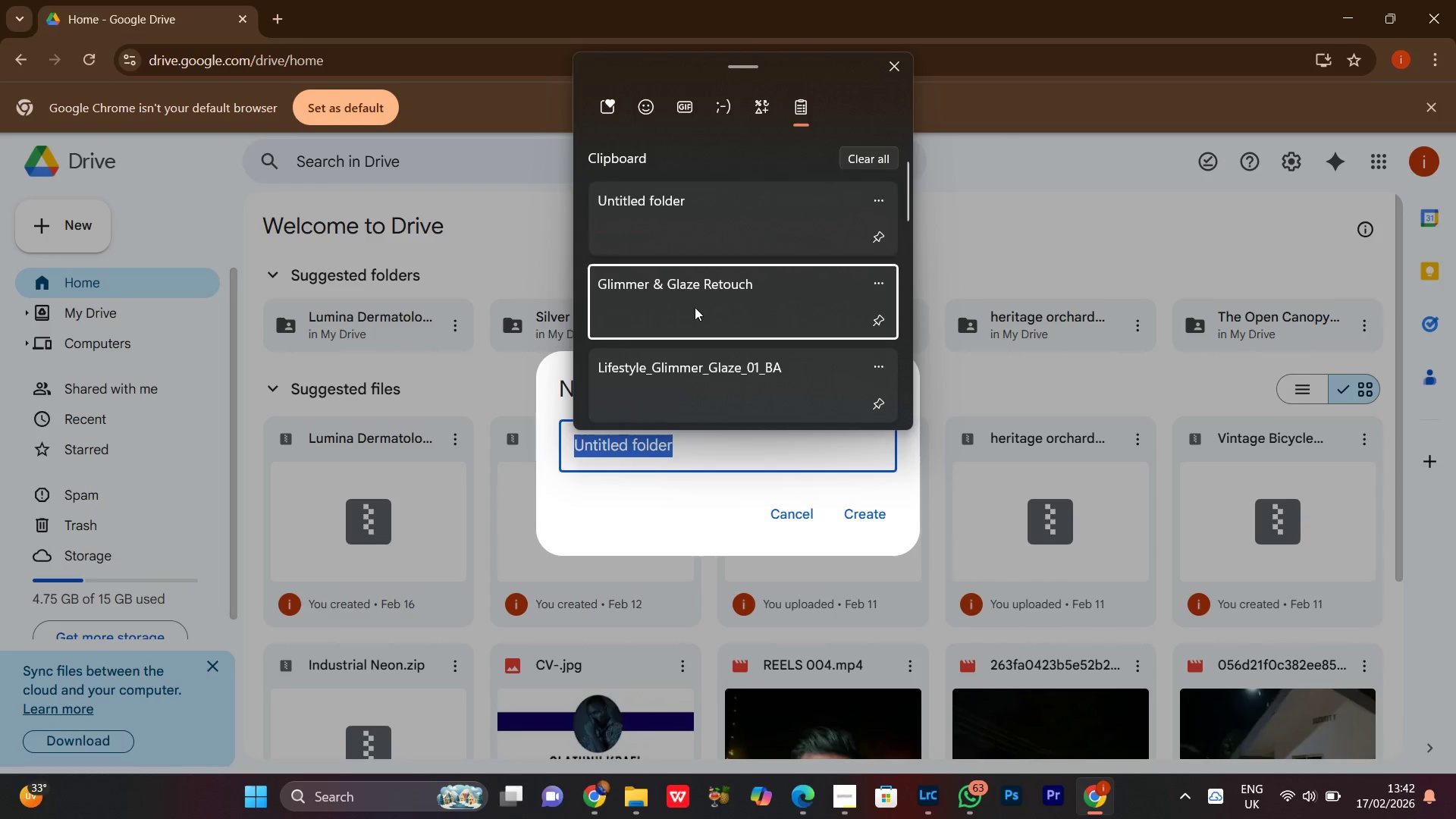 
key(Control+ControlLeft)
 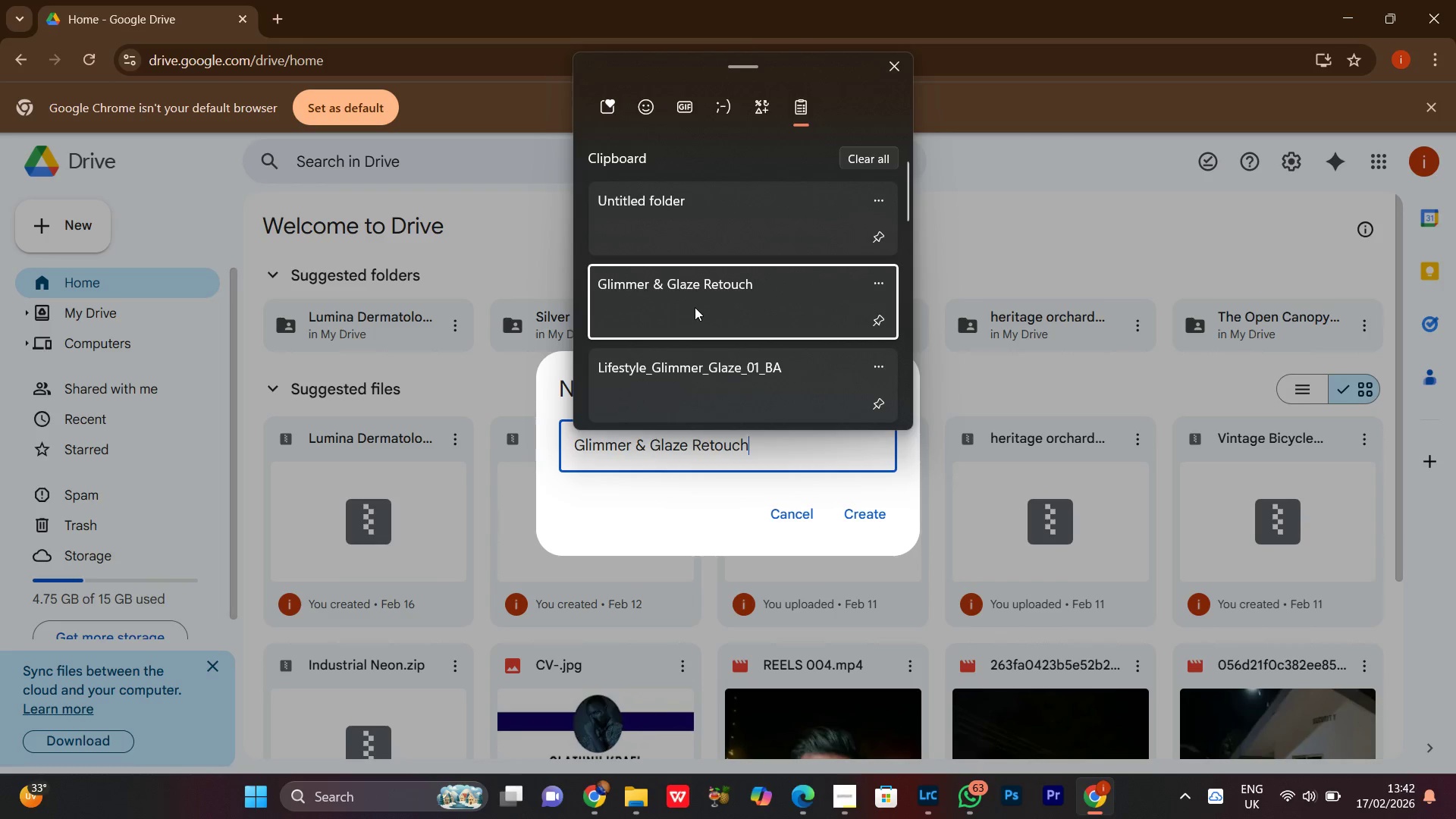 
left_click([871, 510])
 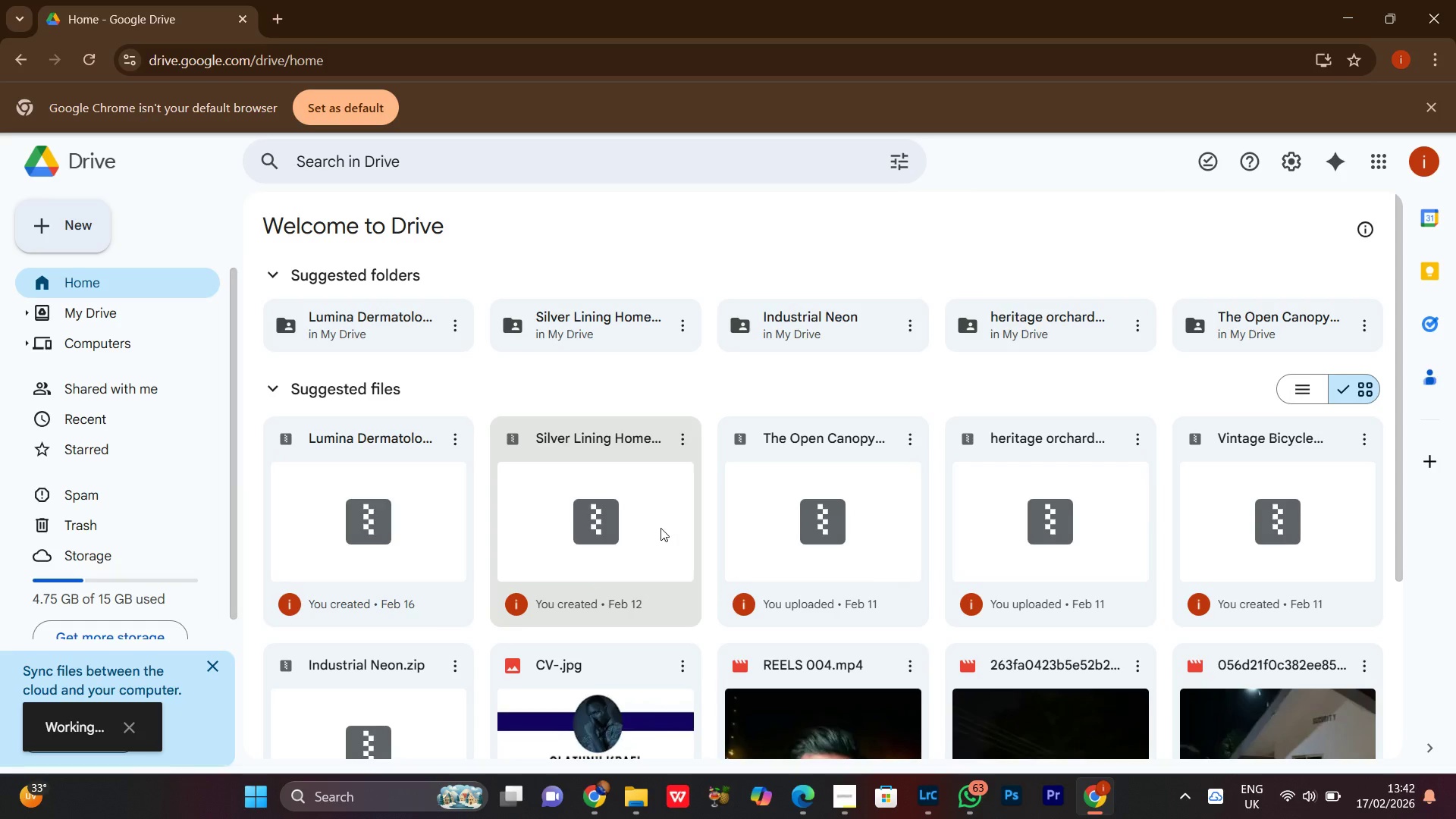 
scroll: coordinate [661, 529], scroll_direction: up, amount: 2.0
 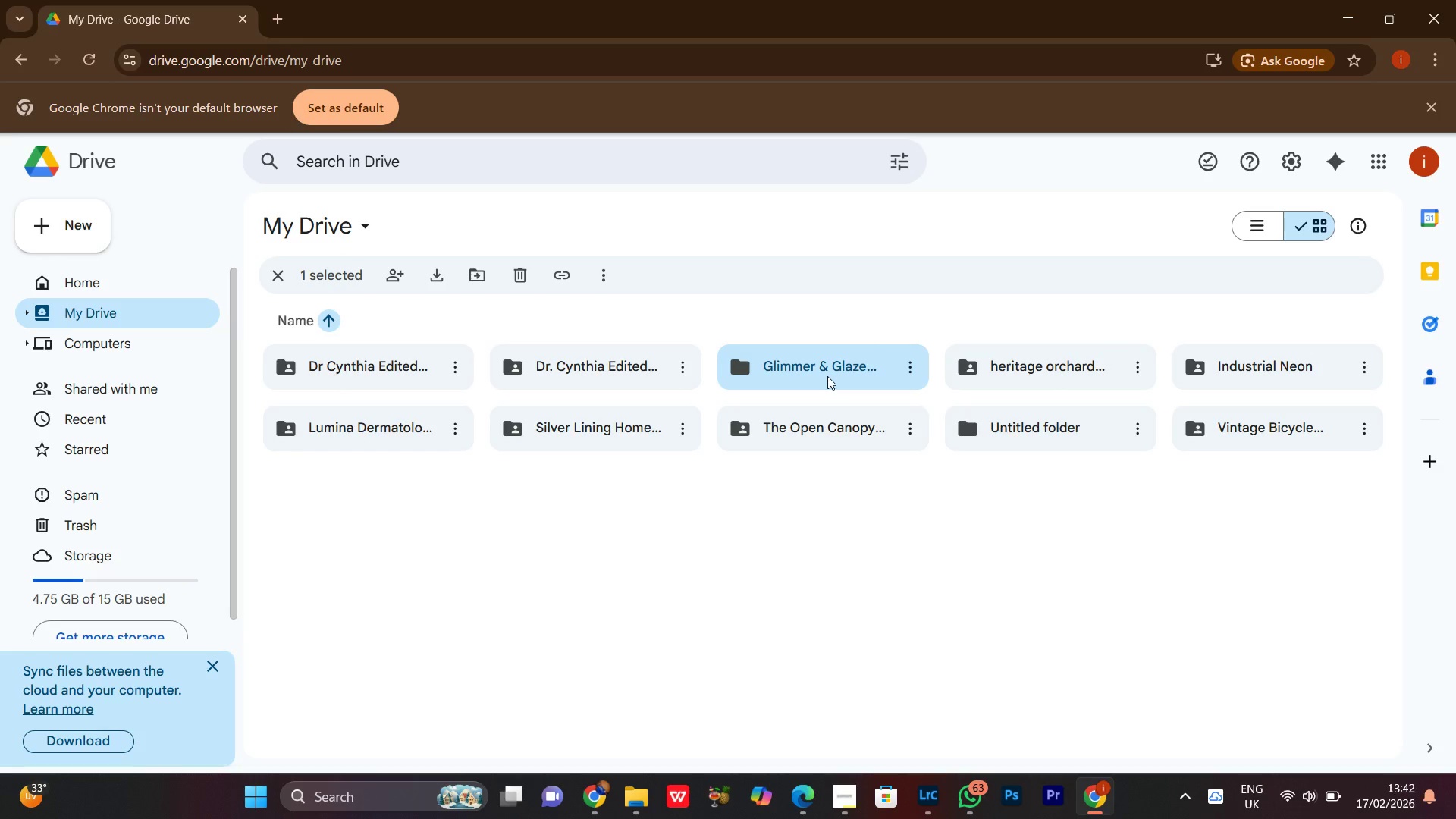 
double_click([761, 362])
 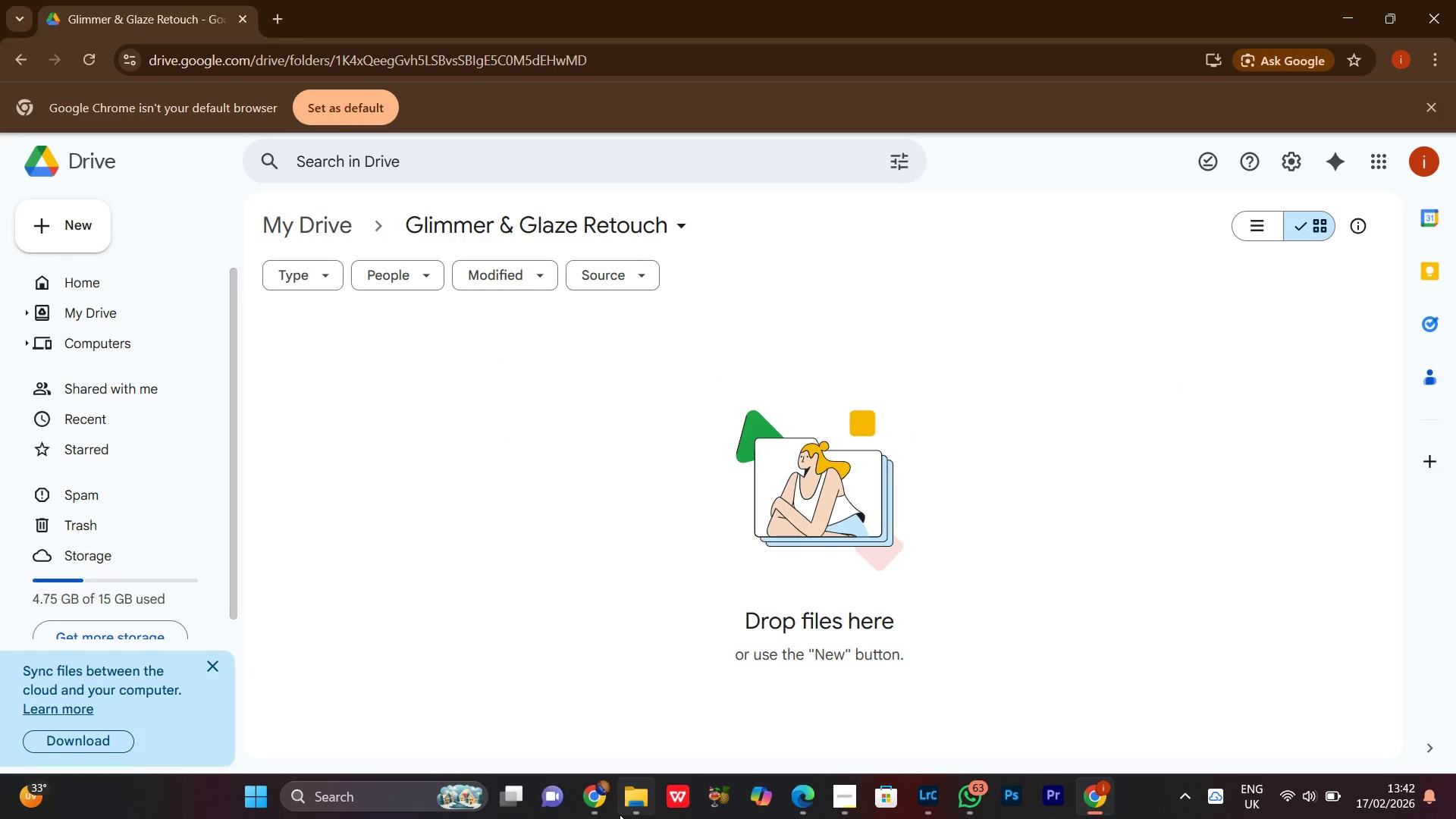 
left_click([638, 804])
 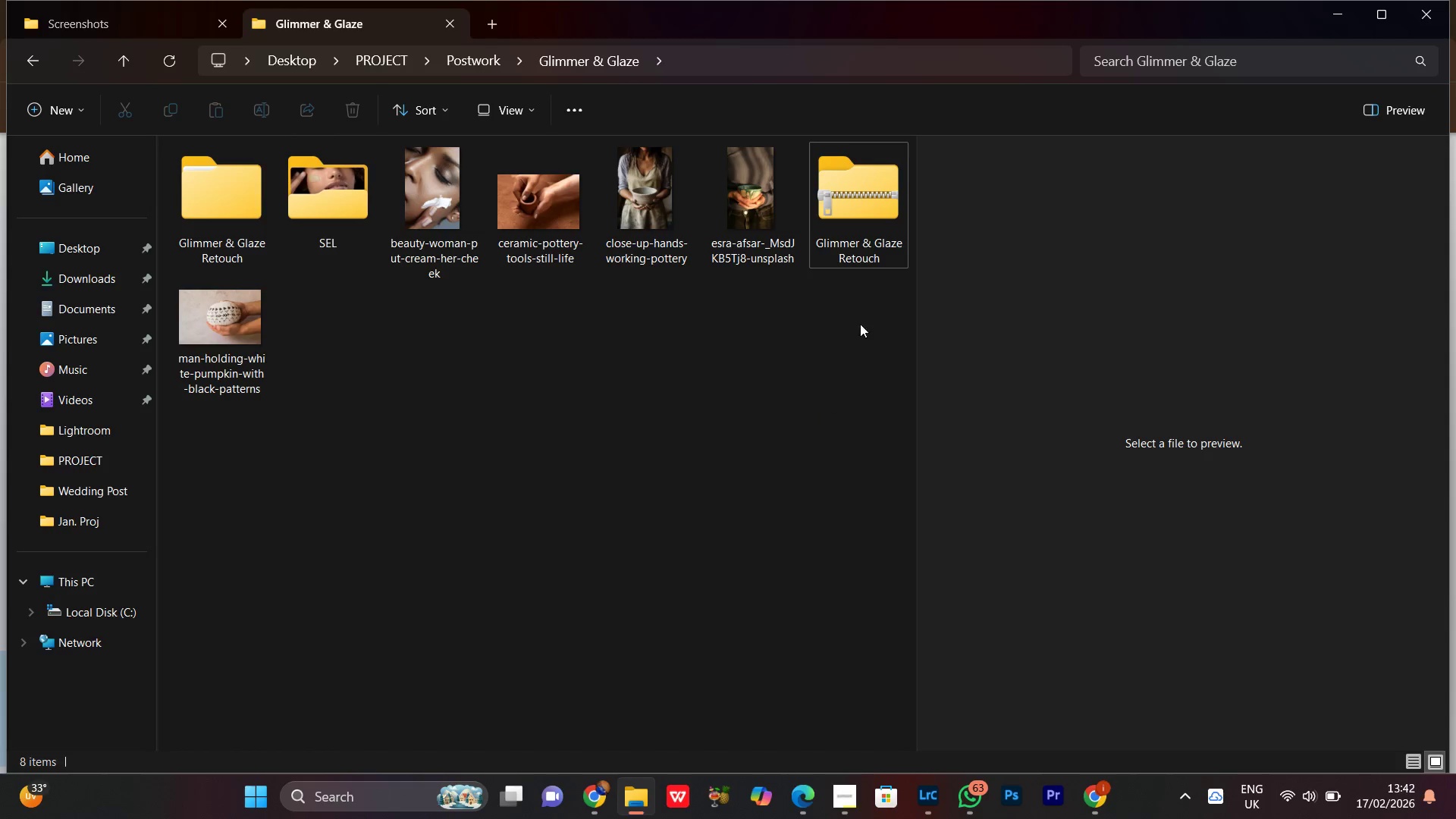 
left_click([857, 208])
 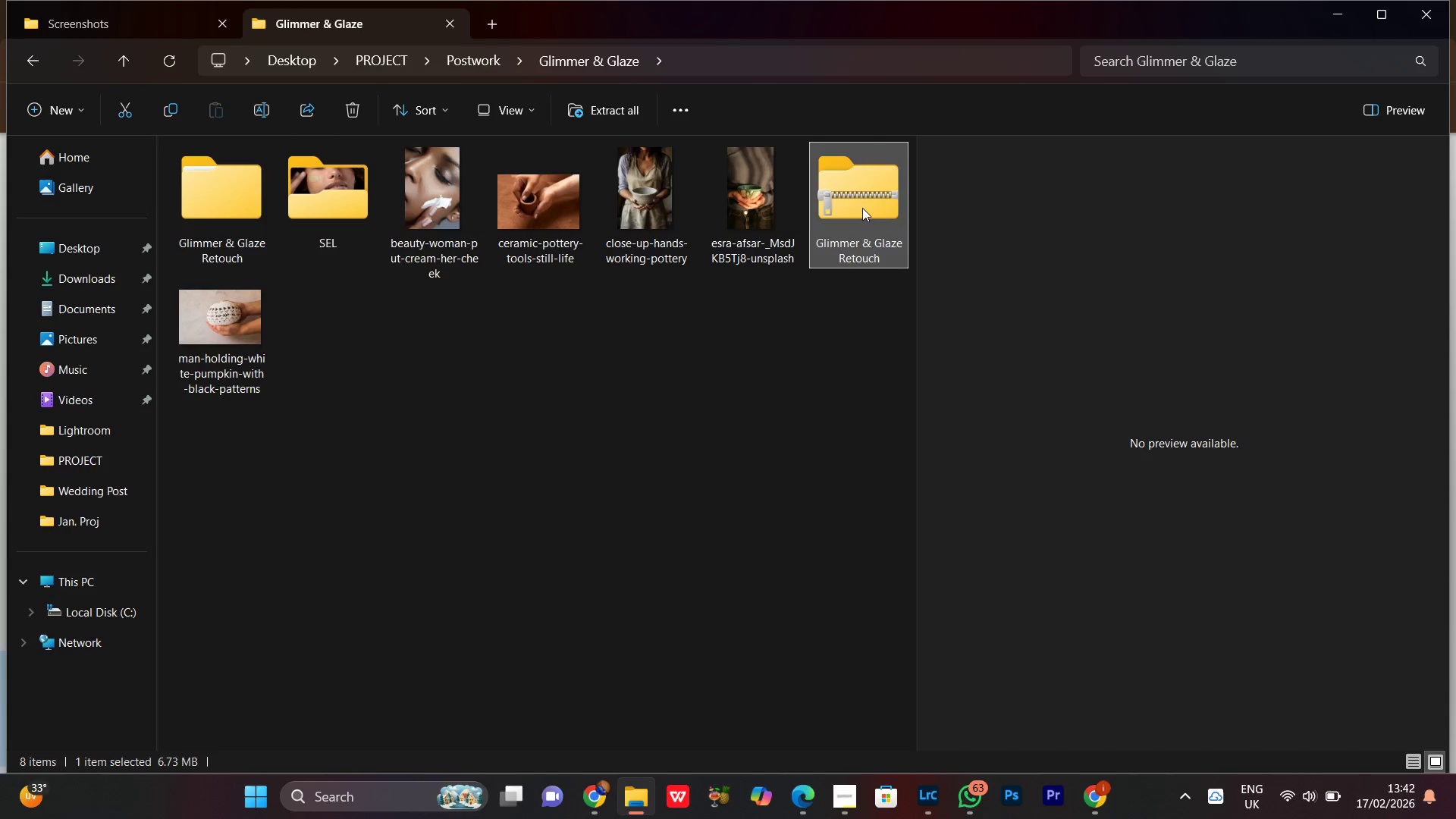 
left_click_drag(start_coordinate=[854, 202], to_coordinate=[760, 552])
 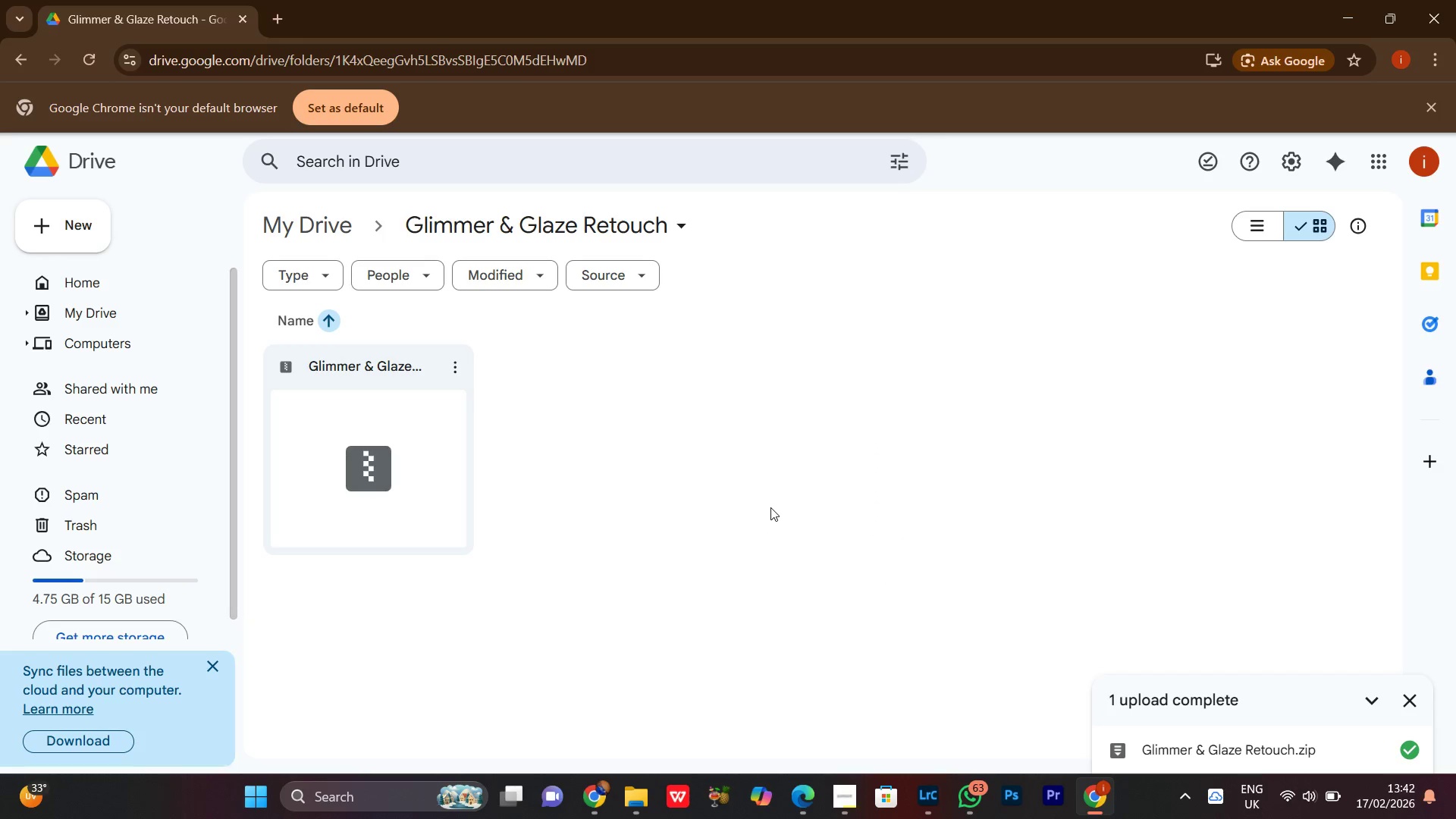 
wait(14.41)
 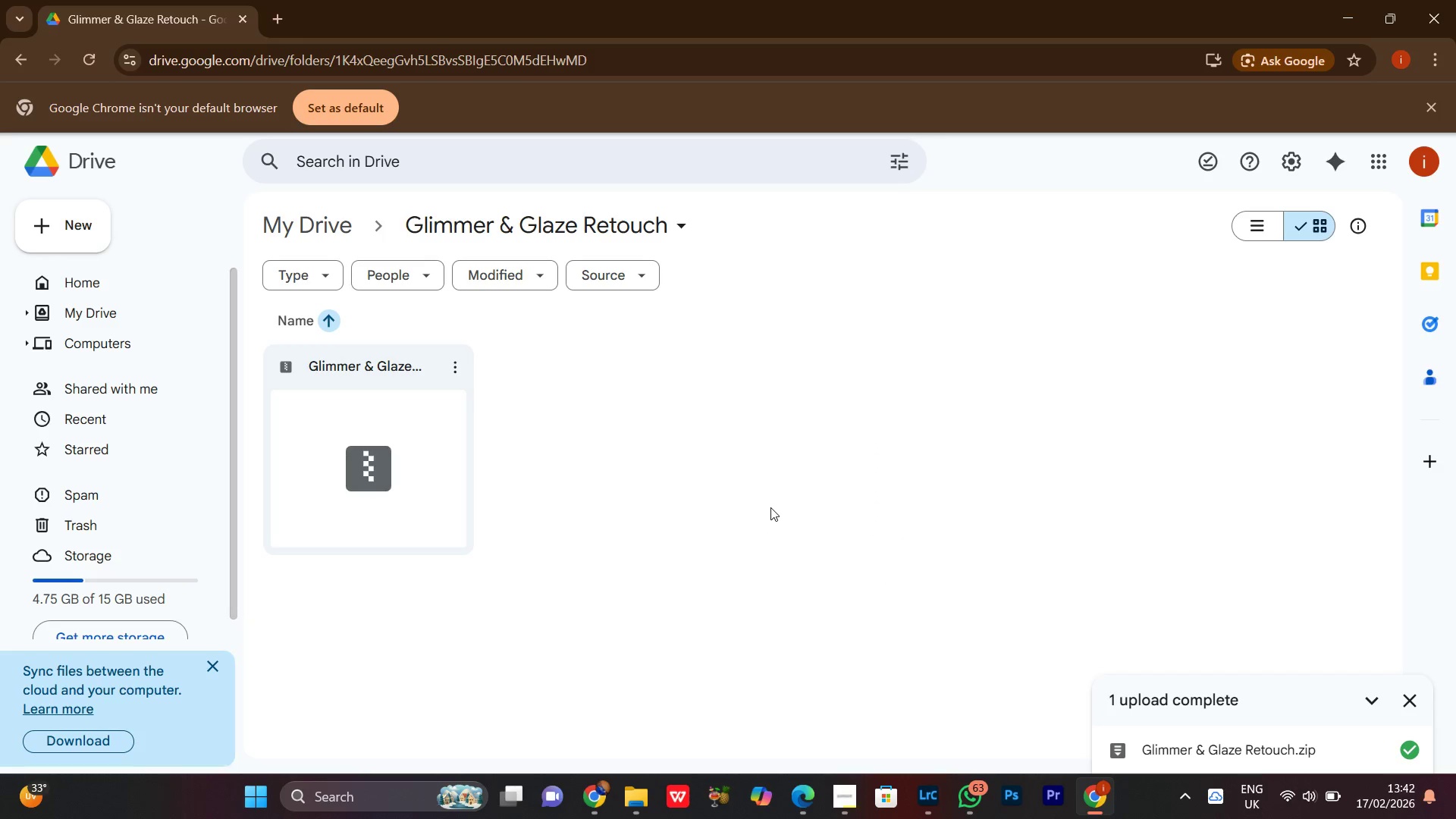 
left_click([651, 560])
 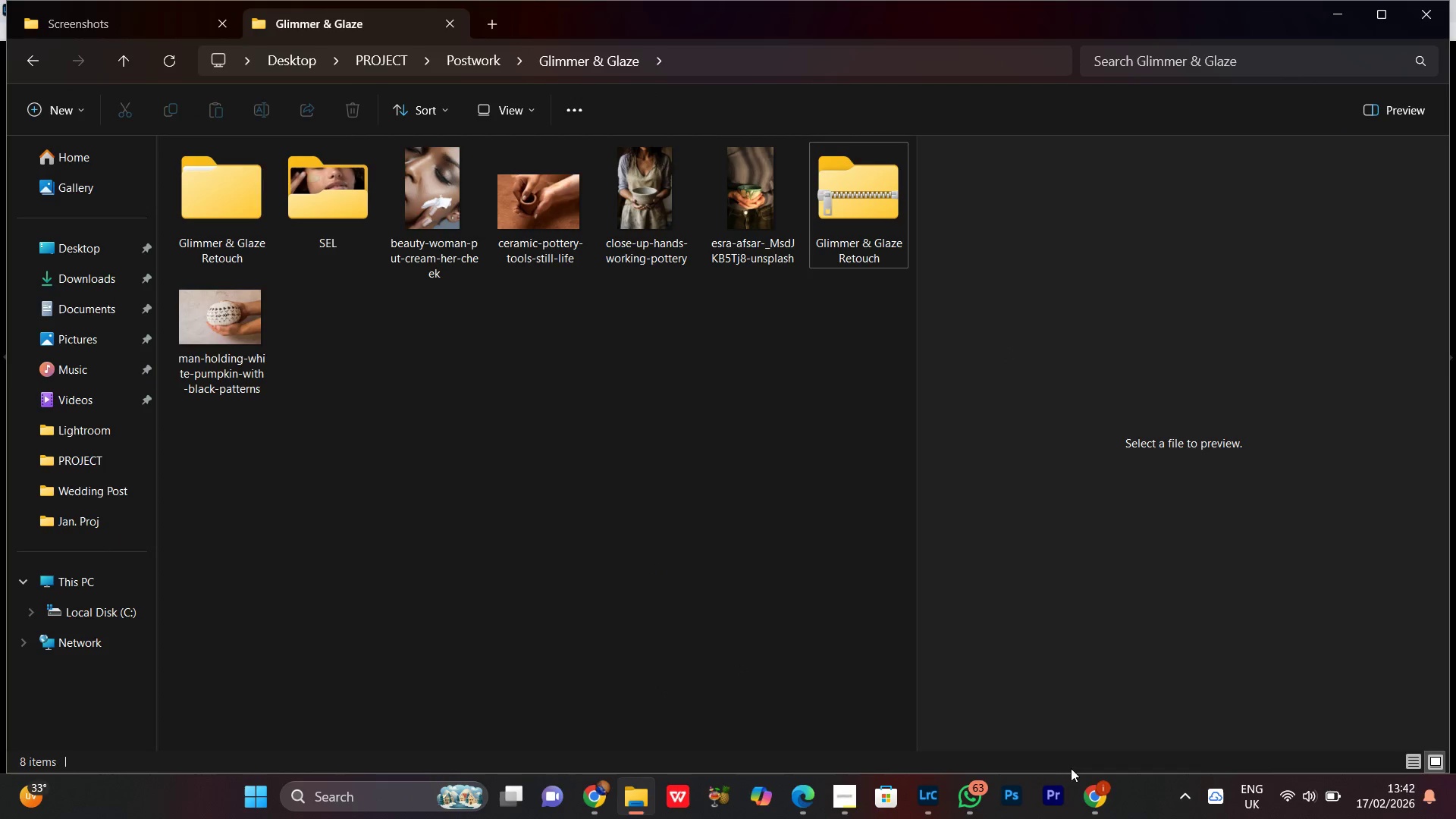 
left_click([1091, 795])
 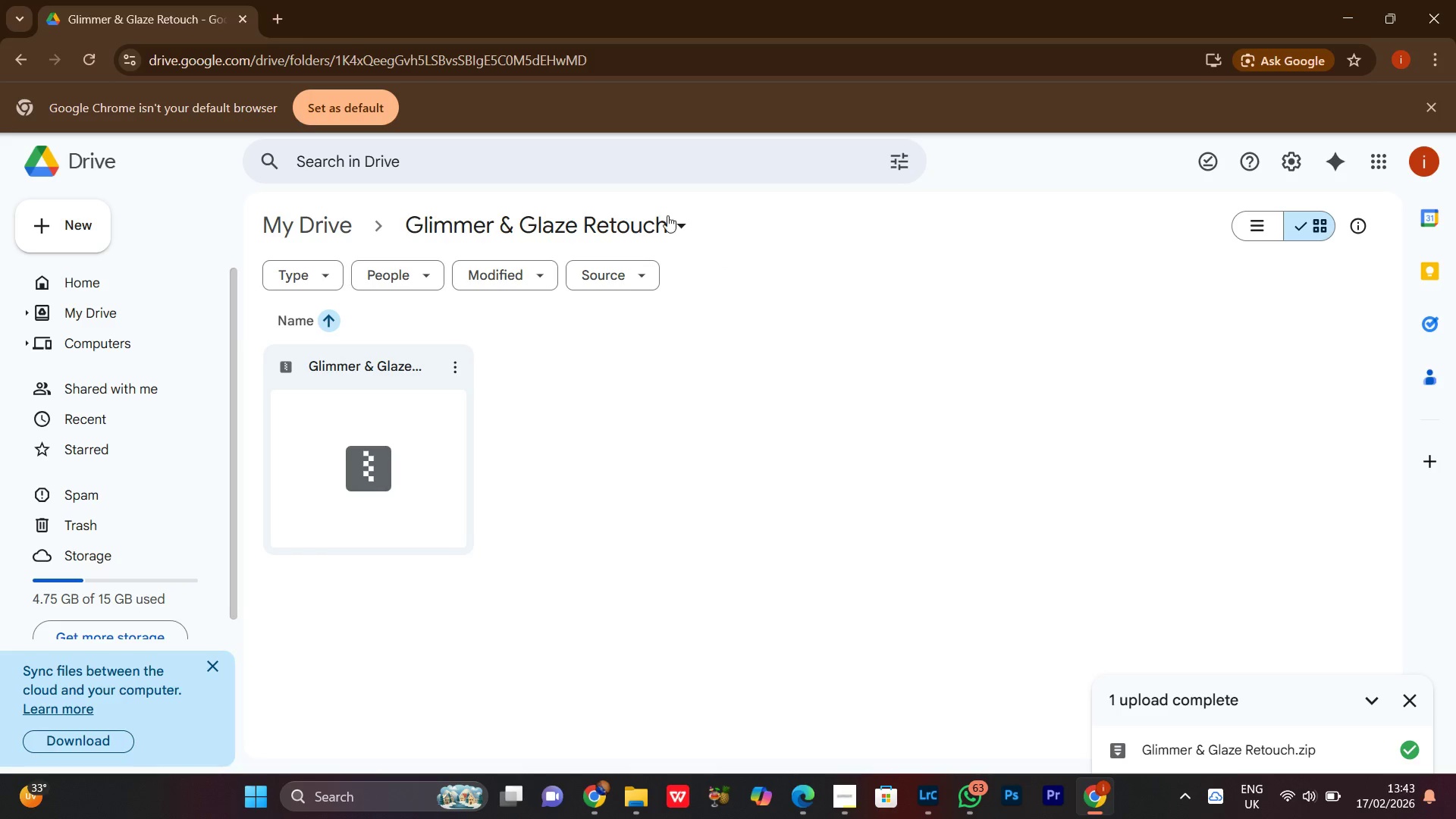 
left_click([672, 238])
 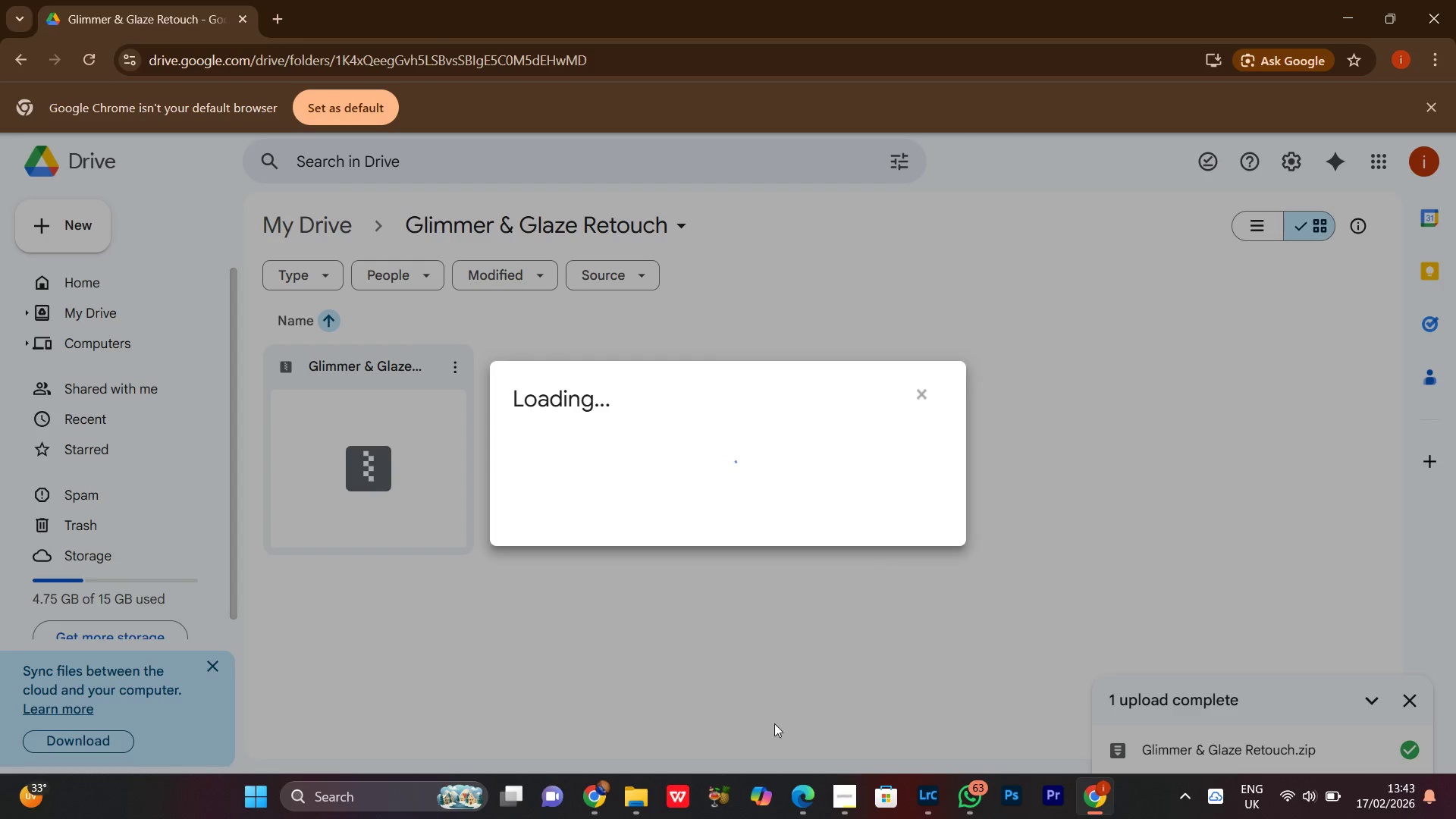 
left_click([835, 806])